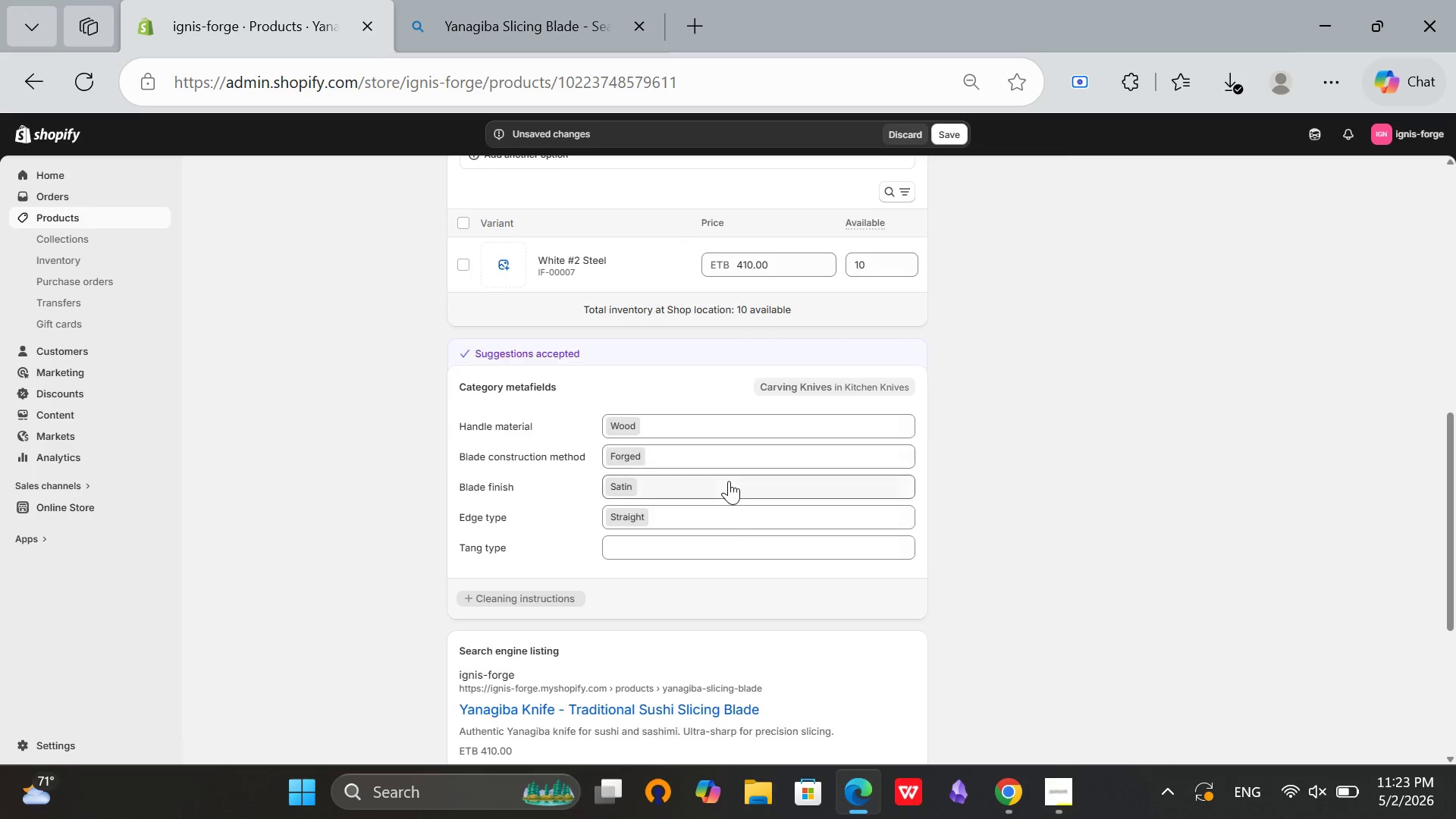 
scroll: coordinate [729, 481], scroll_direction: down, amount: 2.0
 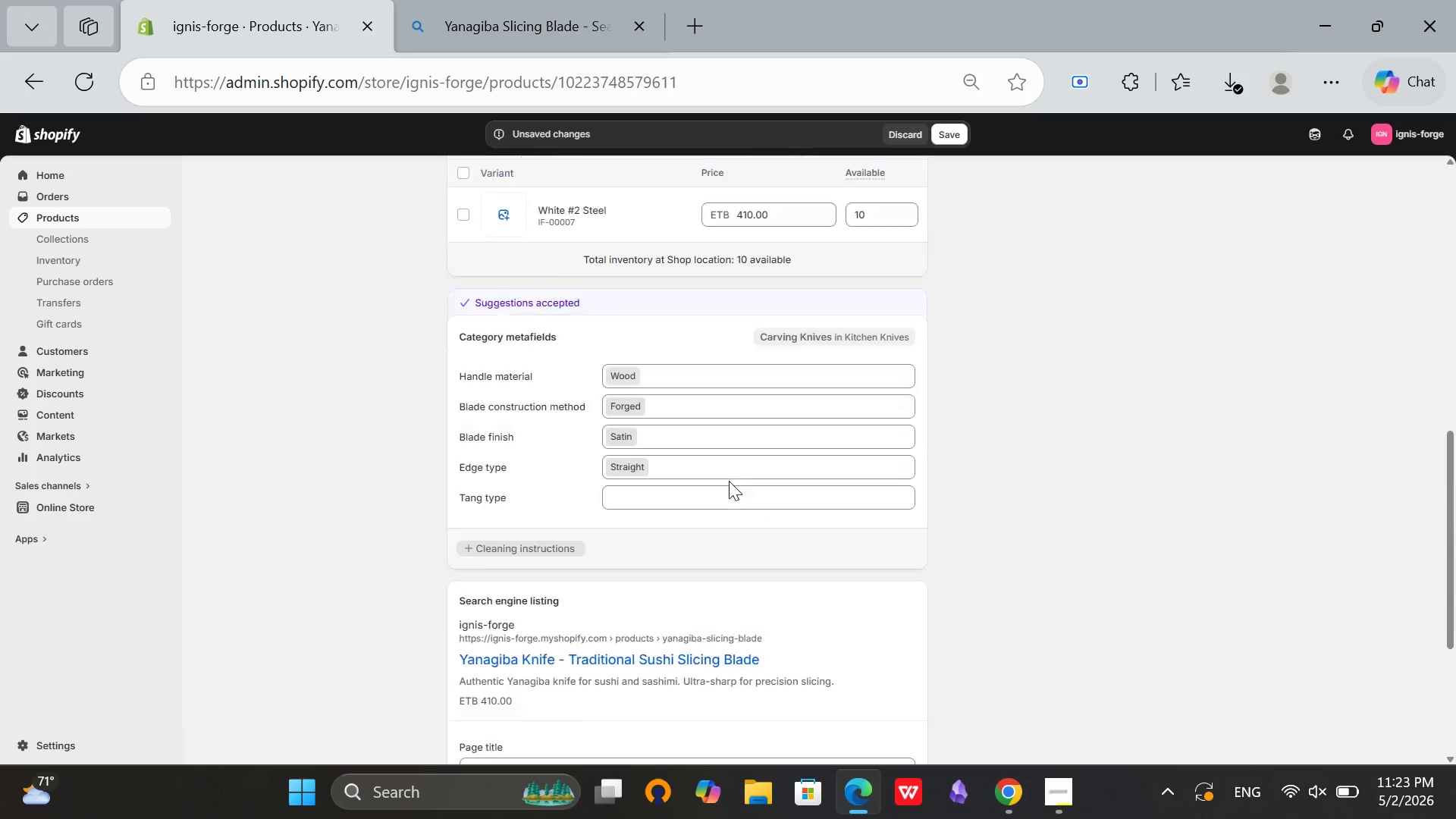 
scroll: coordinate [1083, 359], scroll_direction: up, amount: 16.0
 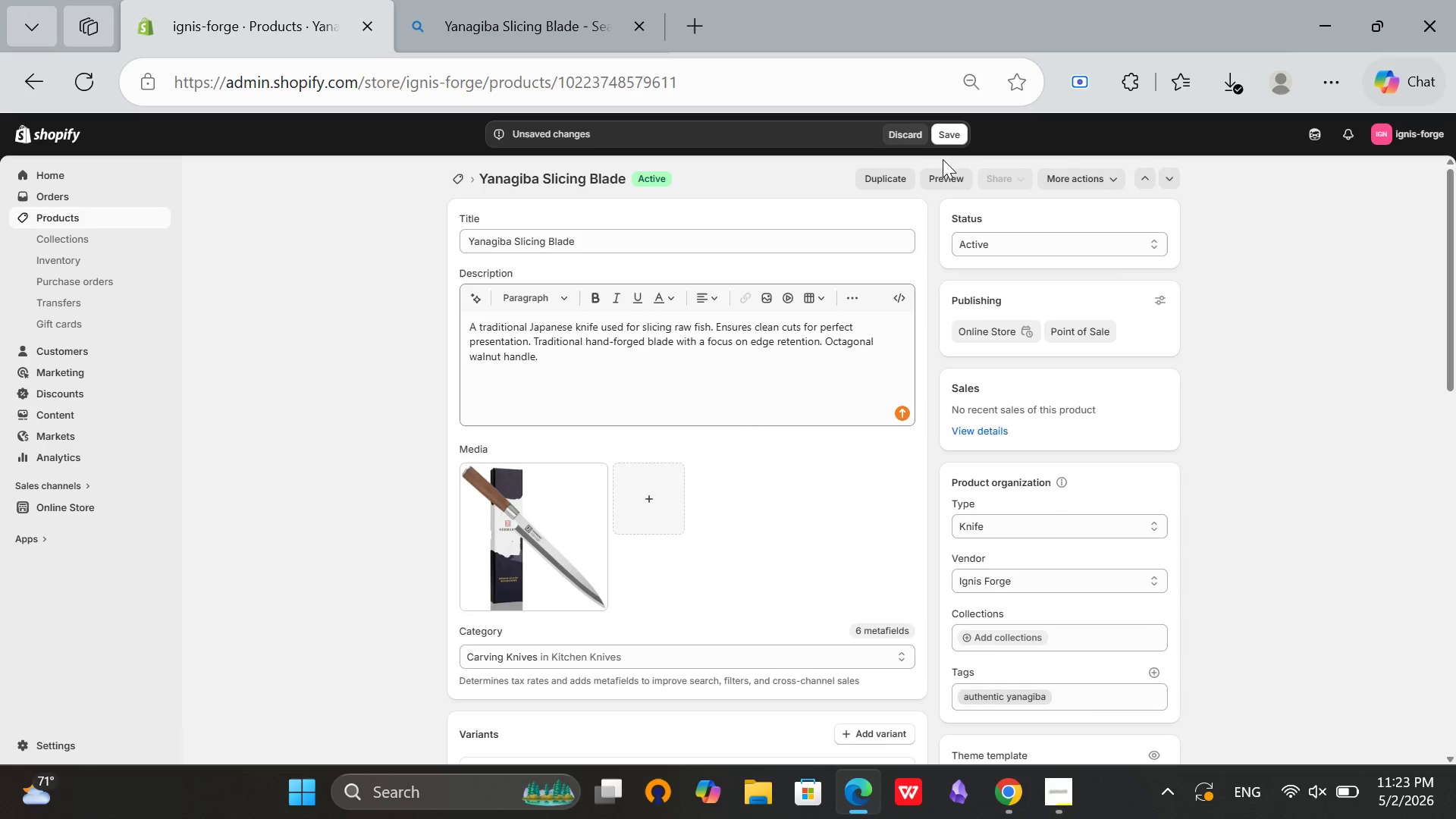 
scroll: coordinate [943, 159], scroll_direction: none, amount: 0.0
 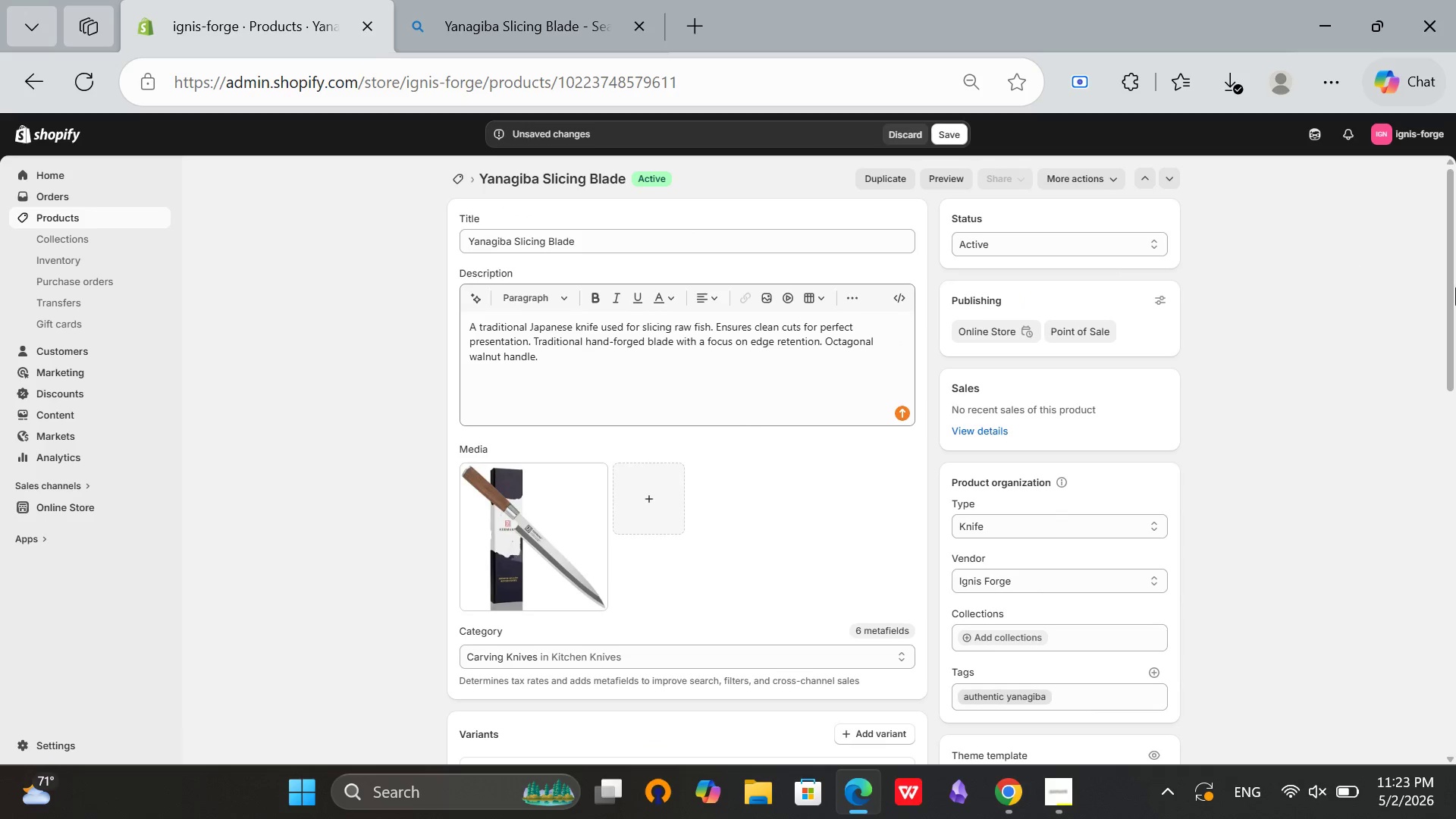 
scroll: coordinate [1450, 286], scroll_direction: up, amount: 1.0
 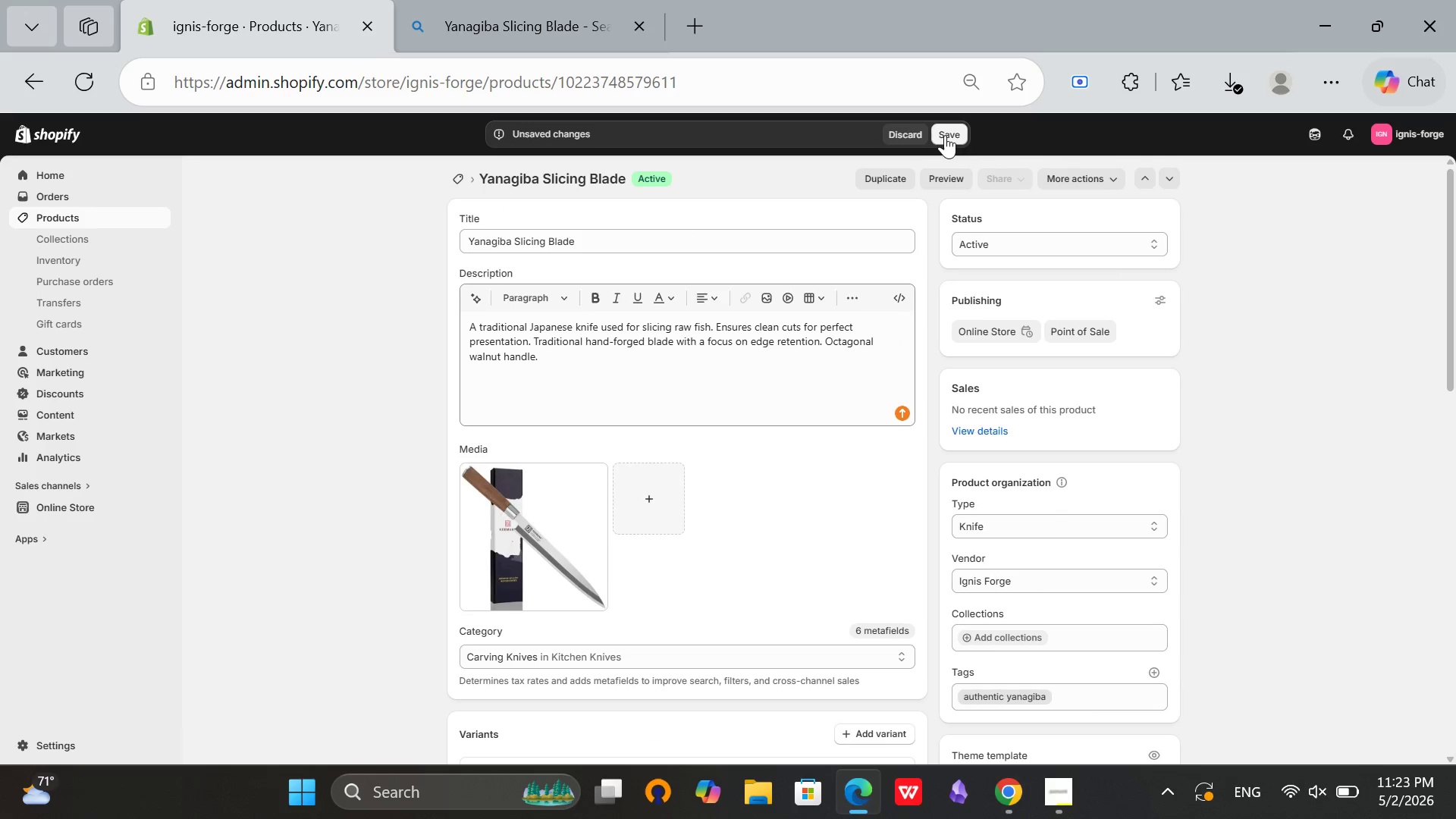 
left_click([945, 135])
 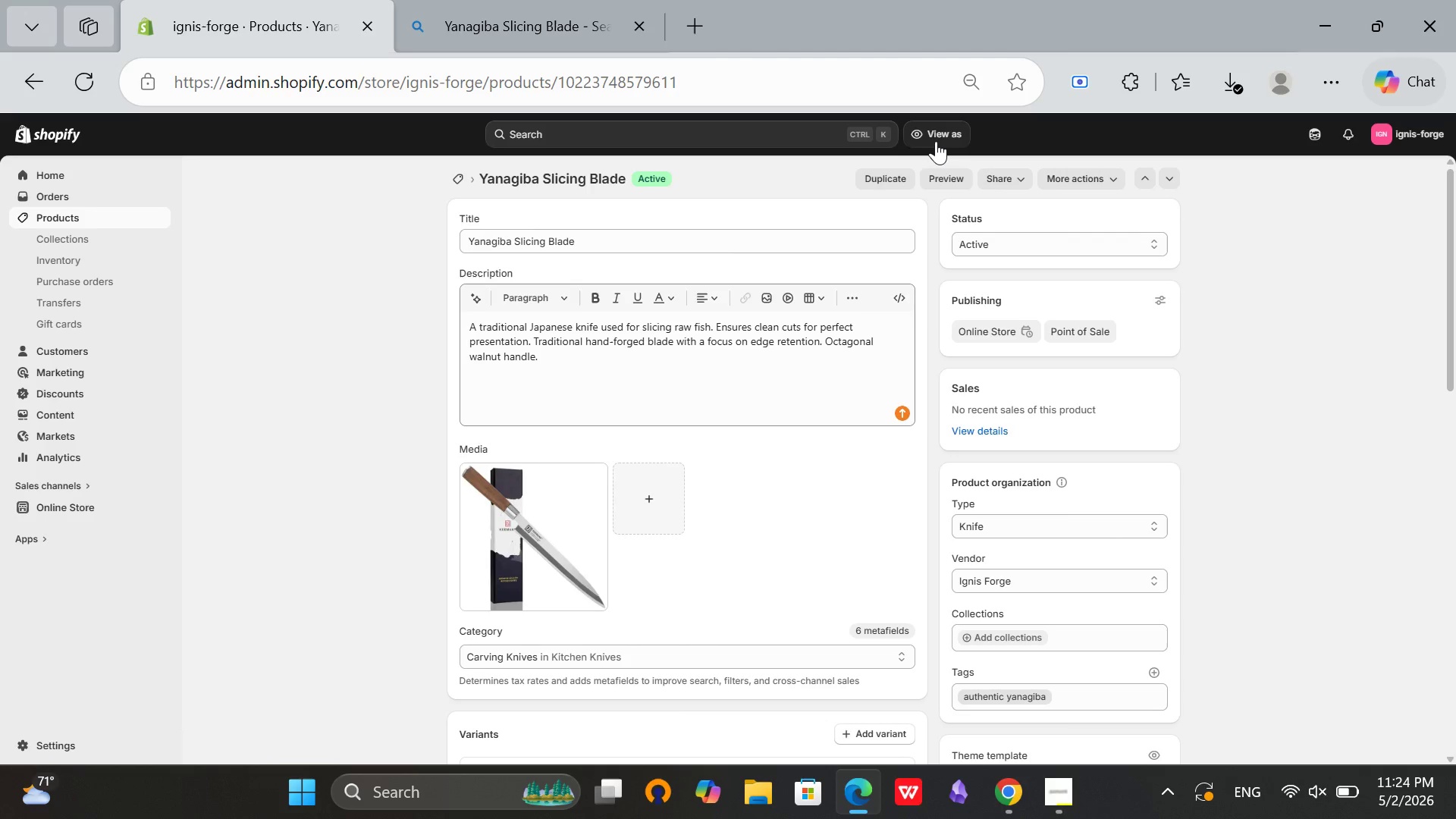 
wait(16.91)
 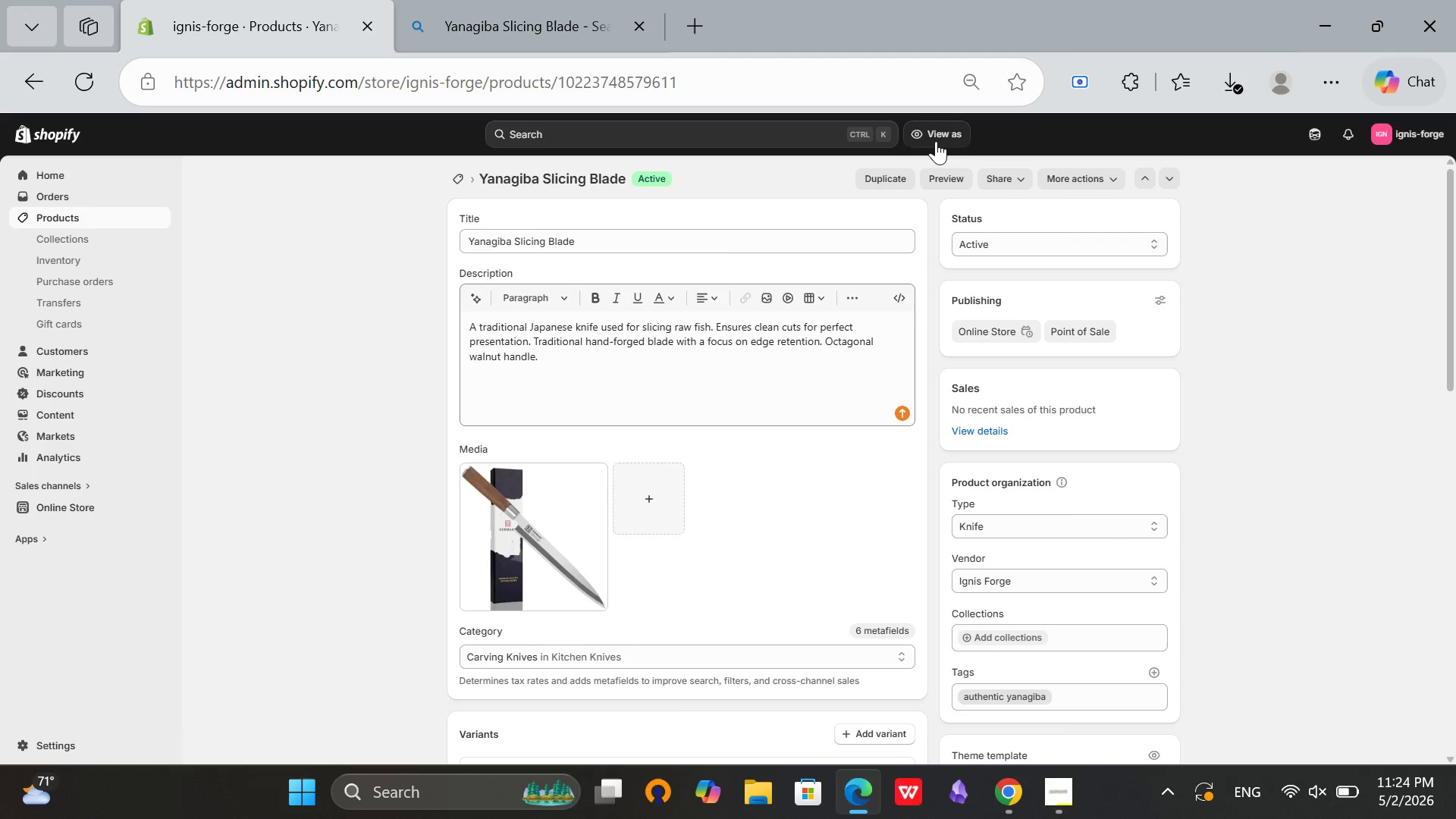 
scroll: coordinate [689, 538], scroll_direction: down, amount: 8.0
 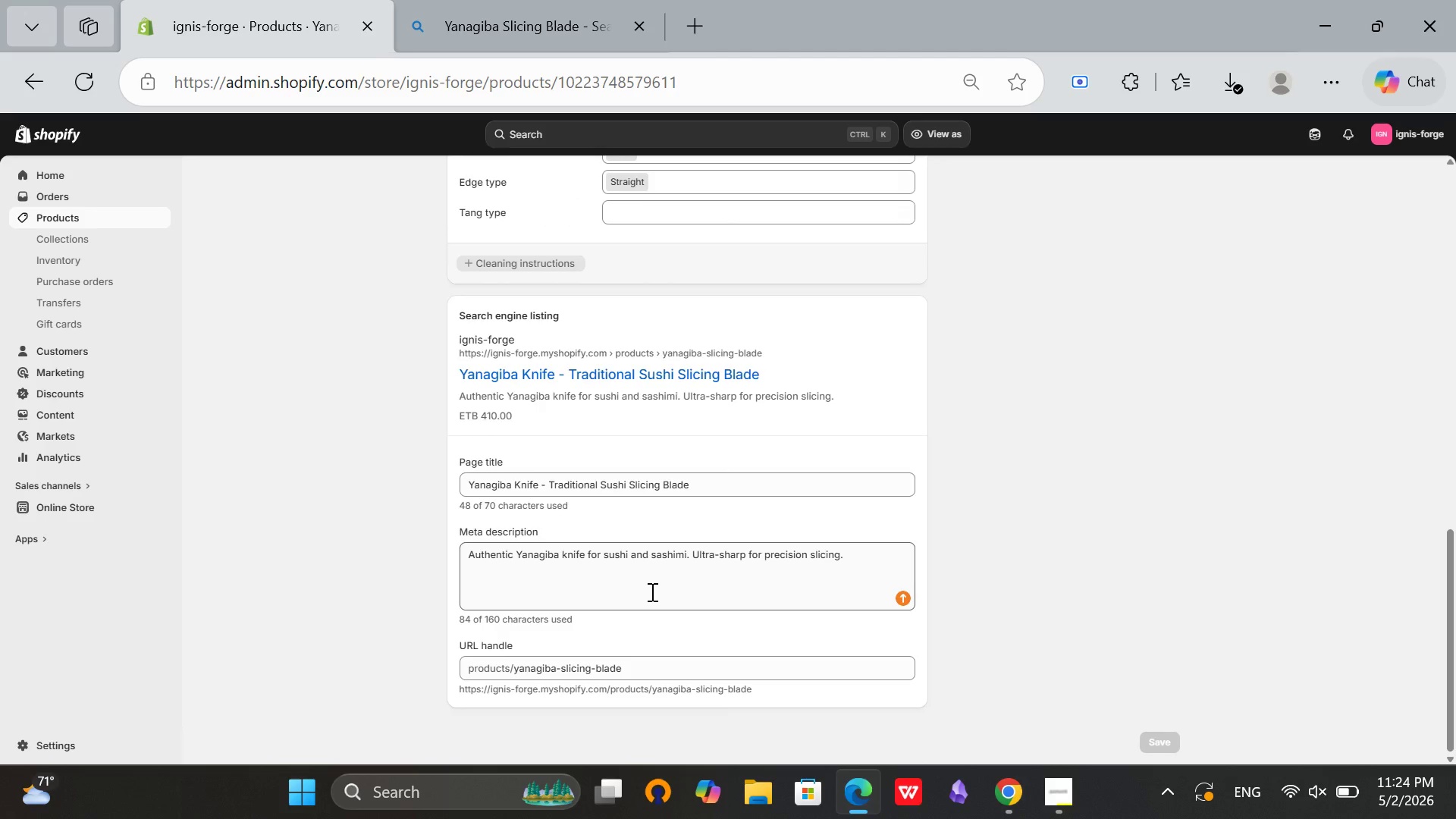 
scroll: coordinate [1209, 338], scroll_direction: up, amount: 14.0
 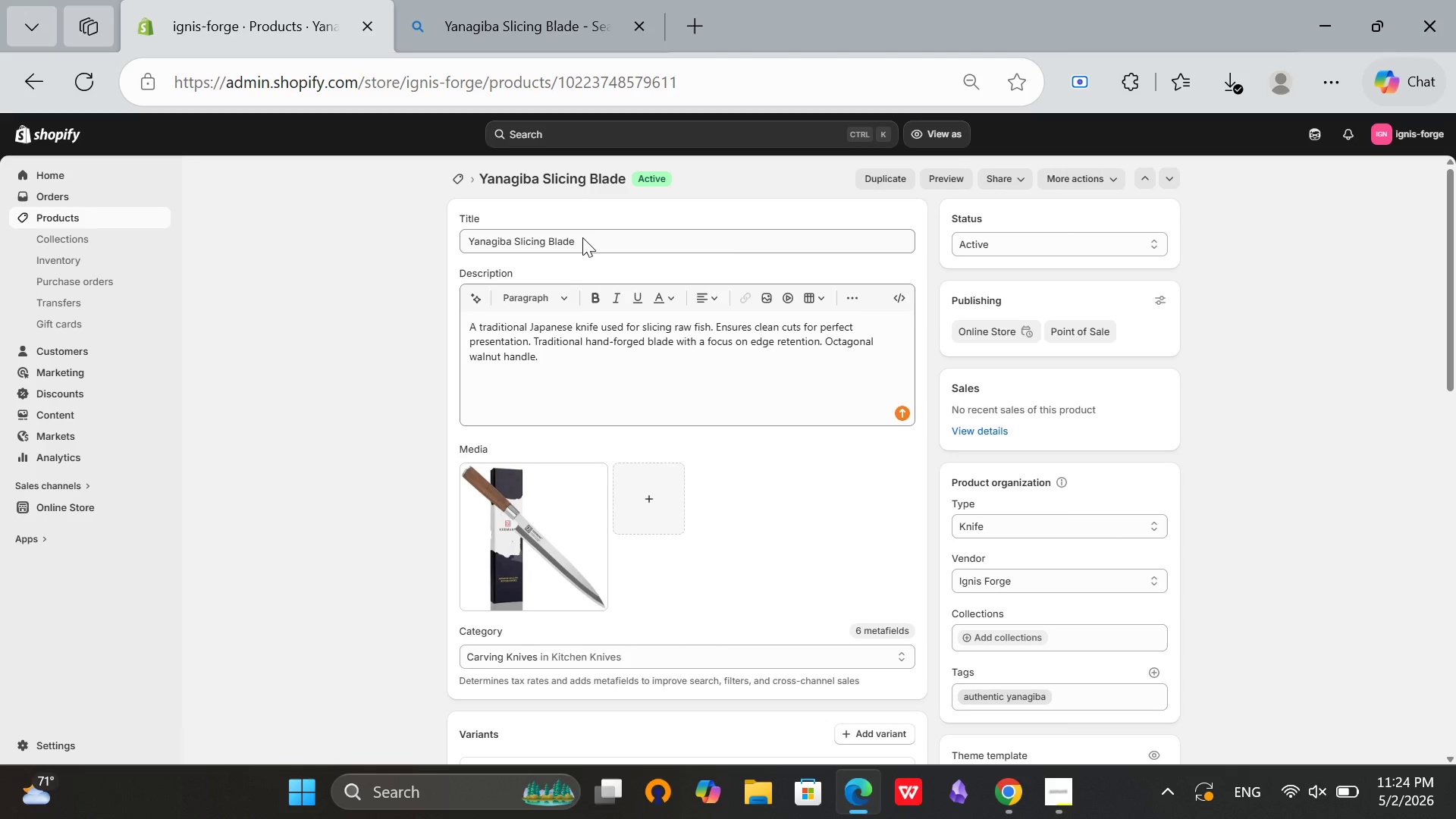 
left_click([583, 237])
 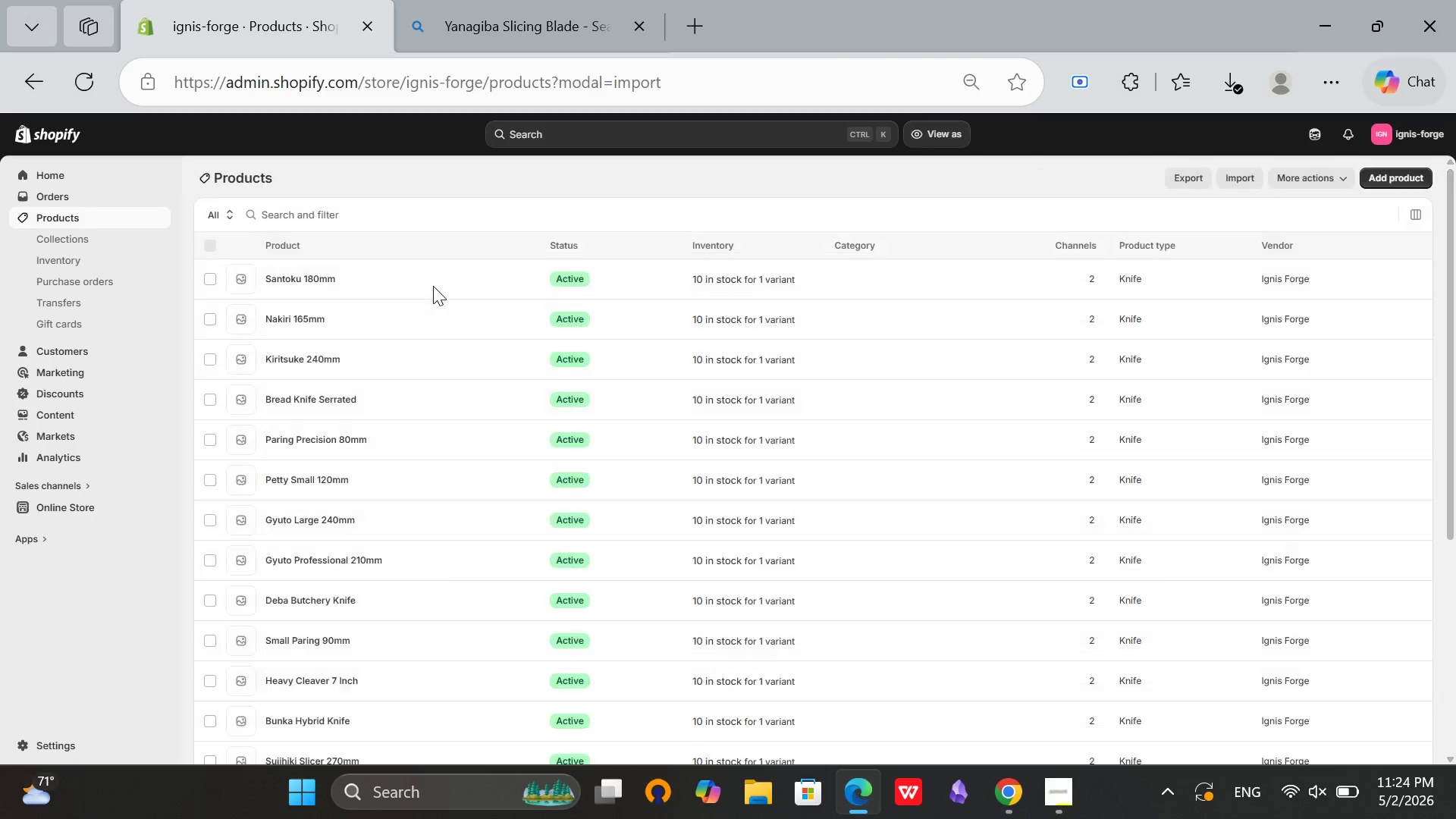 
scroll: coordinate [376, 462], scroll_direction: down, amount: 2.0
 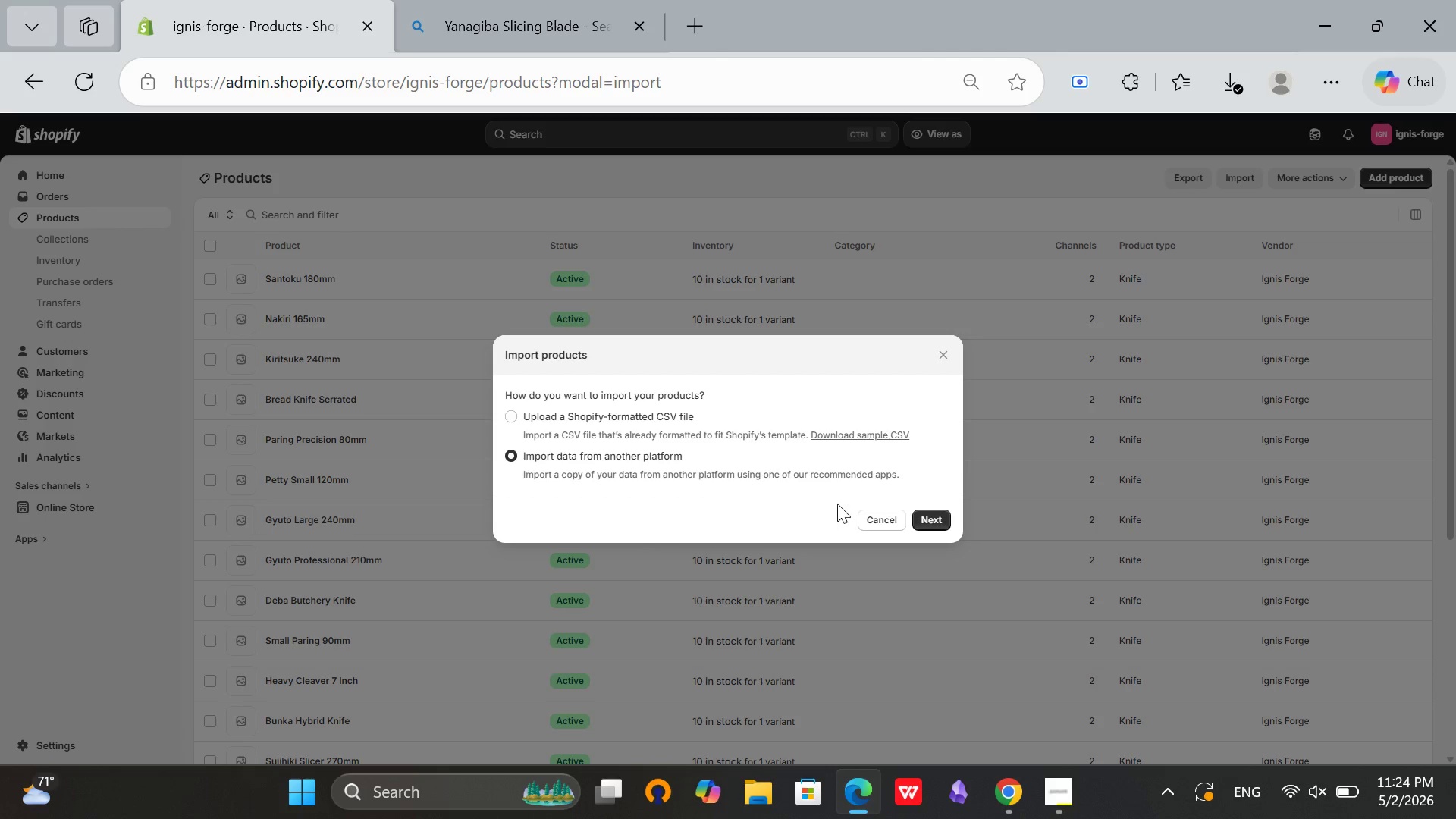 
left_click([874, 516])
 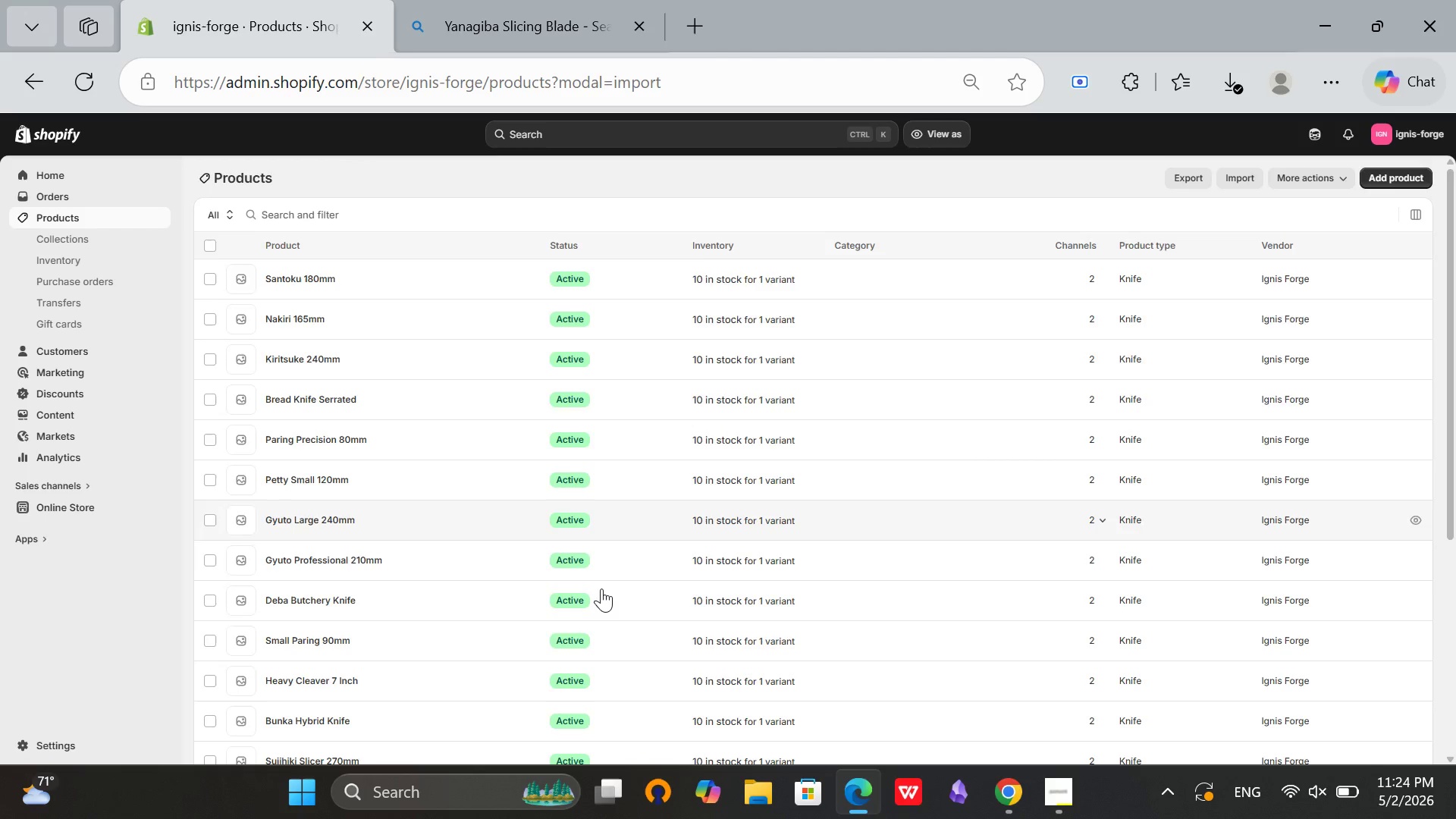 
scroll: coordinate [513, 601], scroll_direction: down, amount: 3.0
 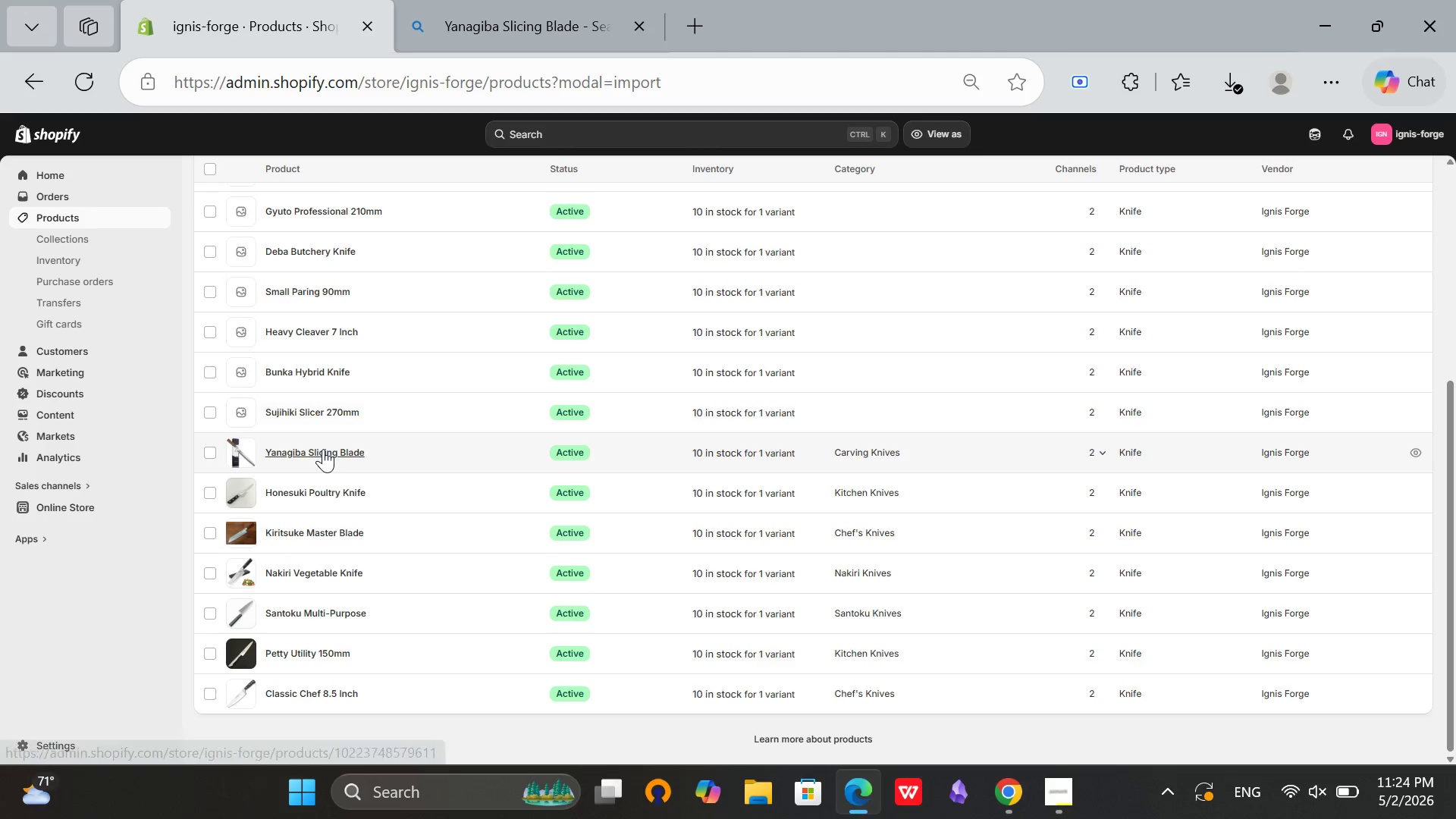 
left_click([326, 413])
 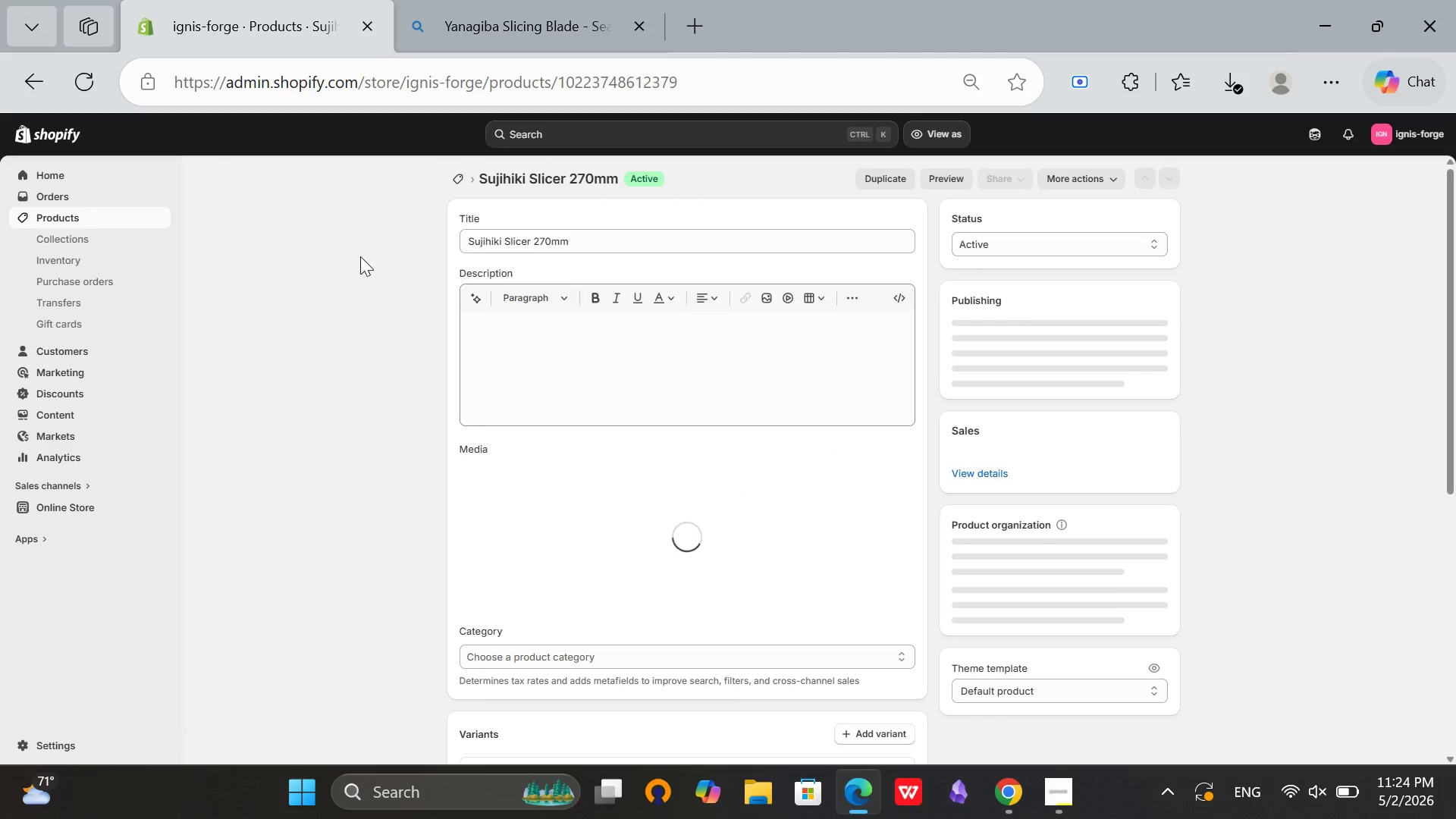 
left_click([604, 242])
 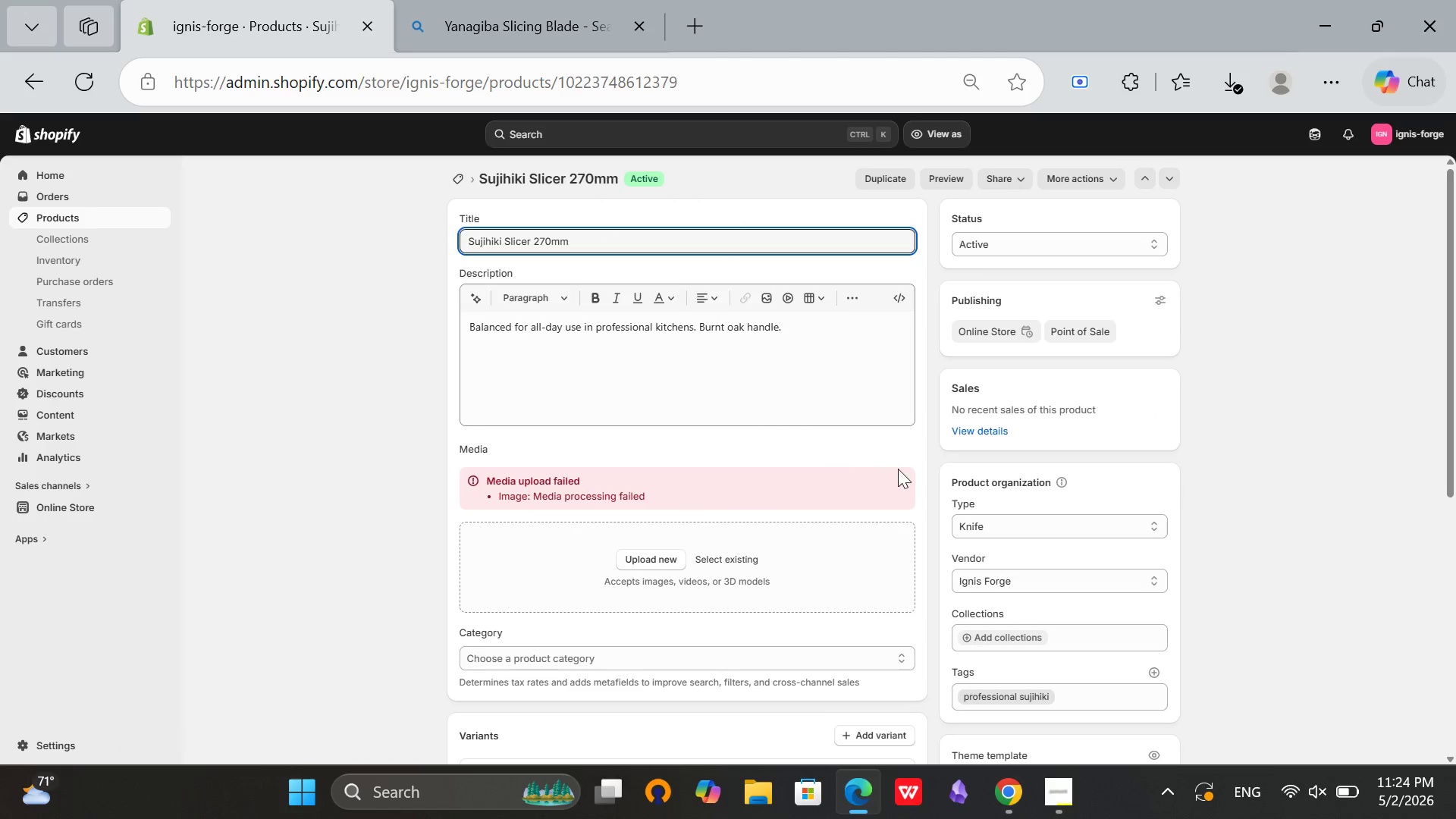 
left_click([903, 472])
 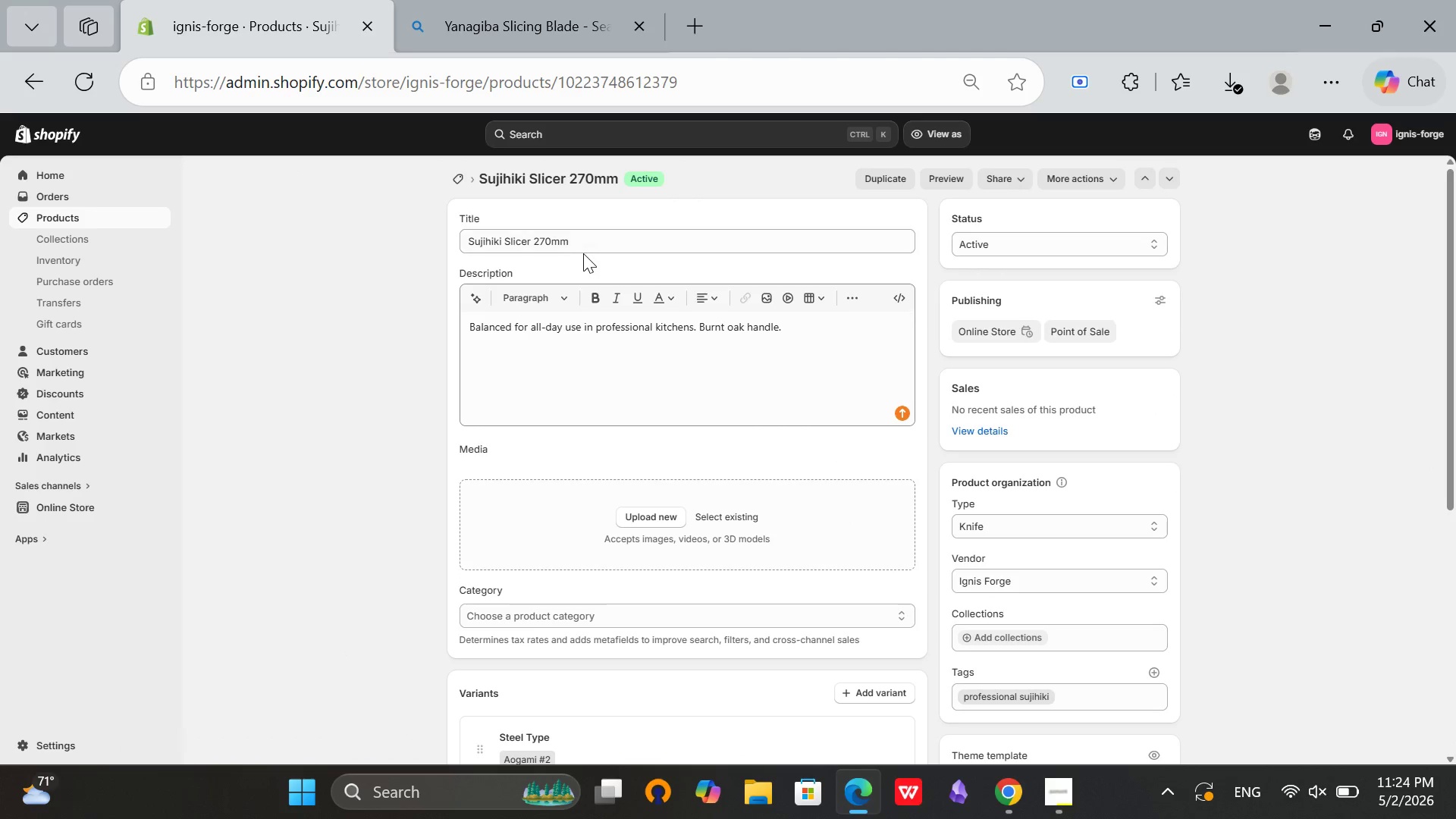 
left_click([584, 246])
 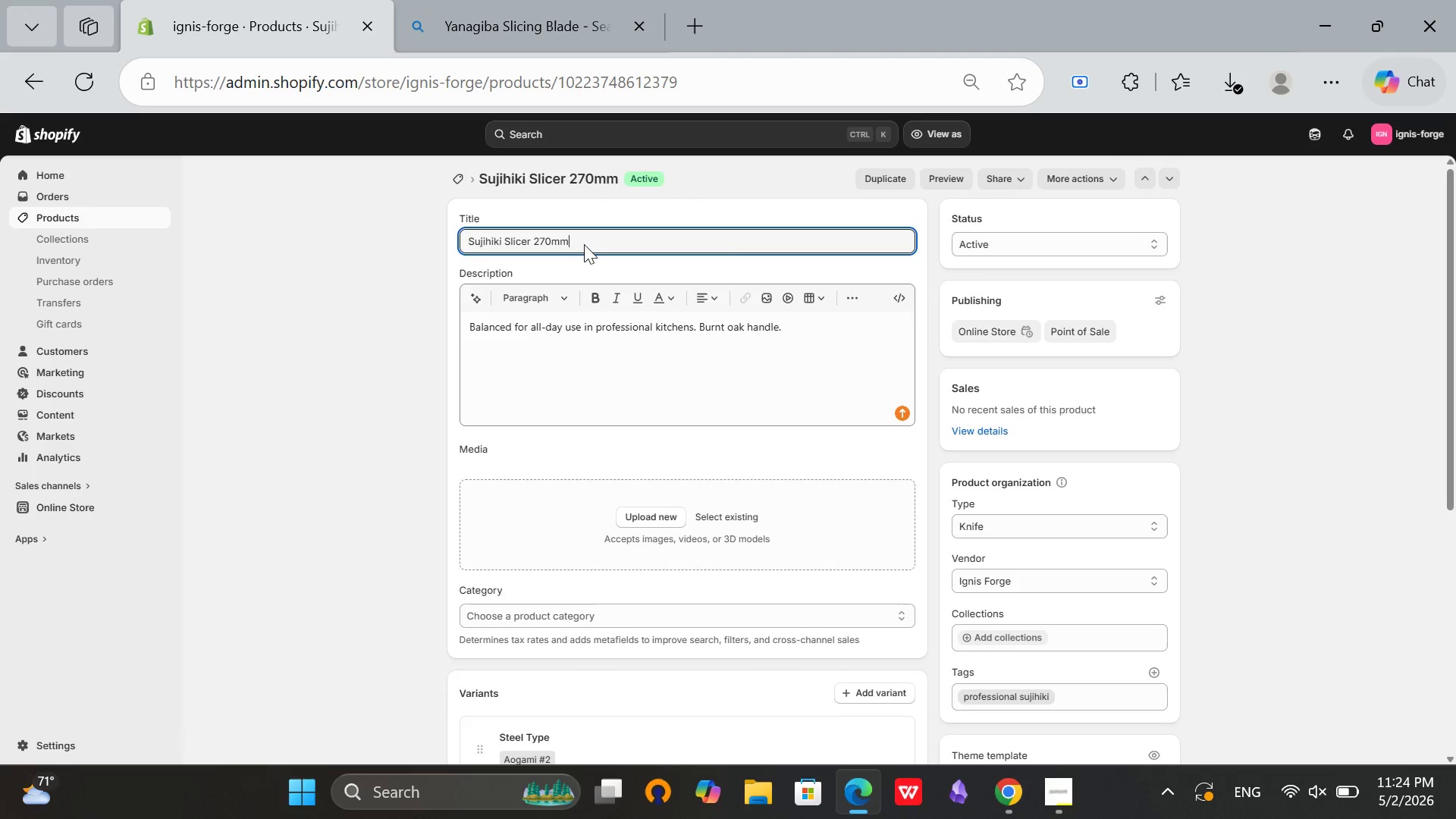 
key(Control+A)
 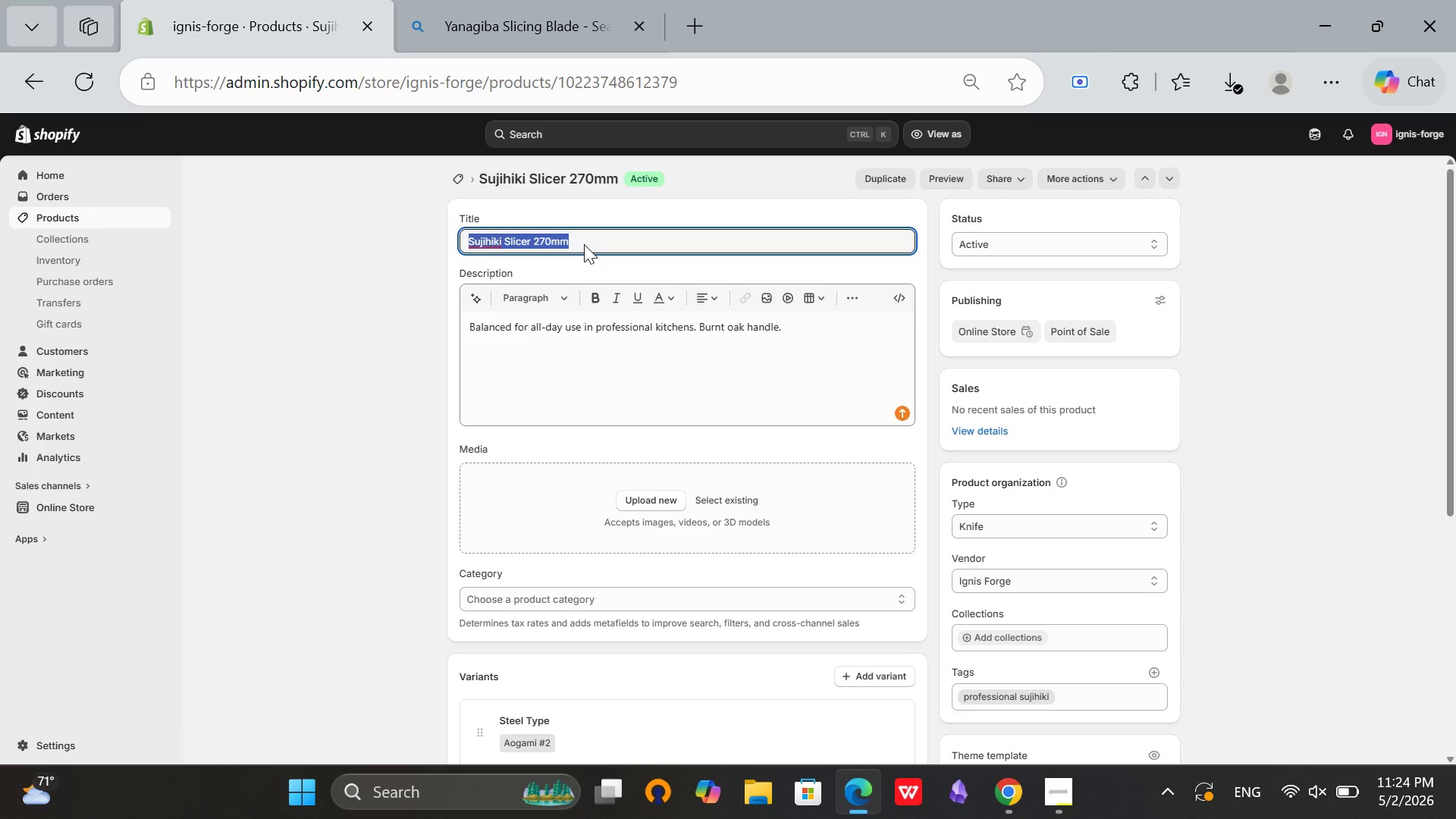 
key(Control+C)
 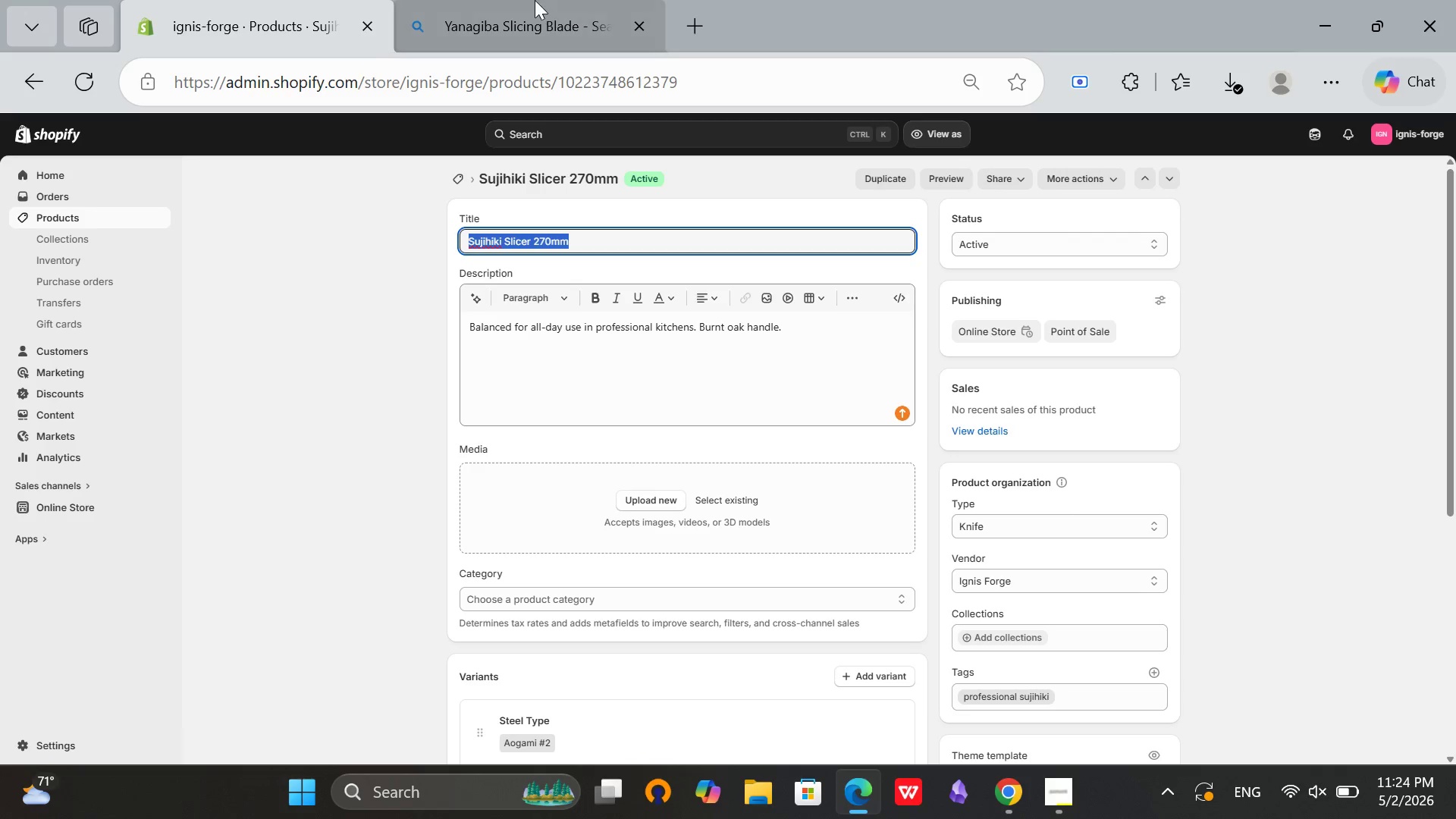 
left_click([534, 0])
 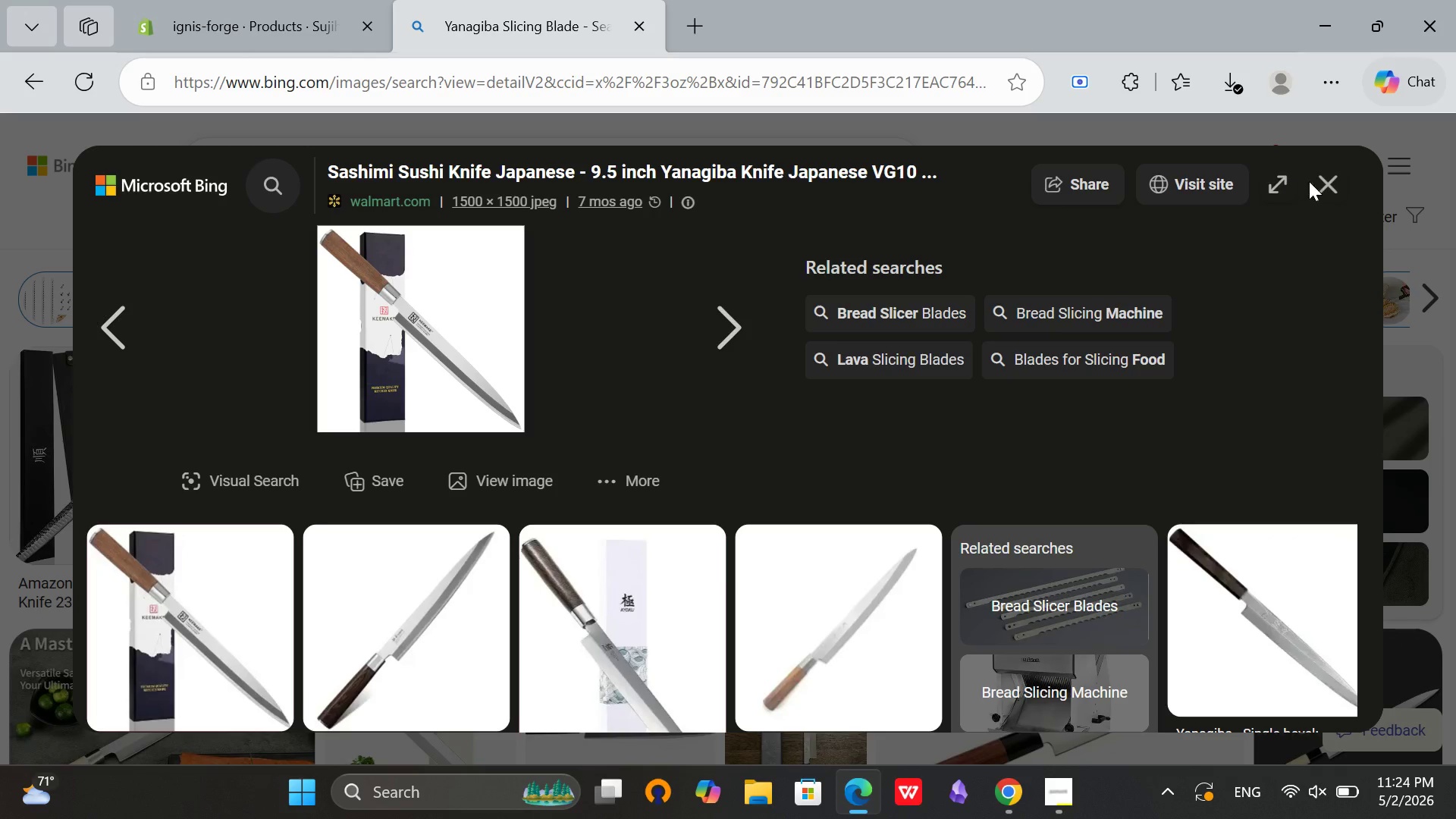 
left_click([1323, 181])
 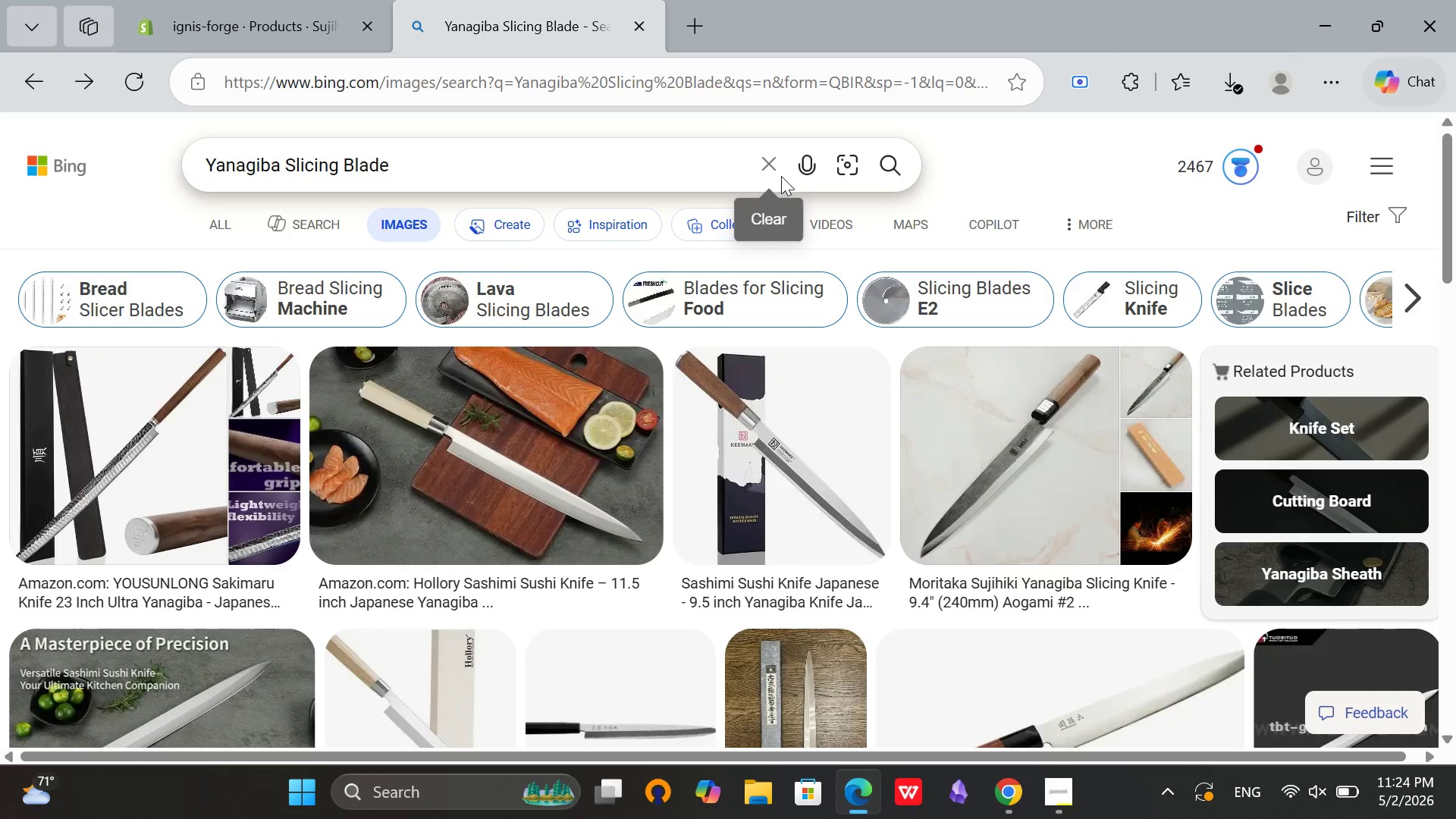 
left_click([780, 176])
 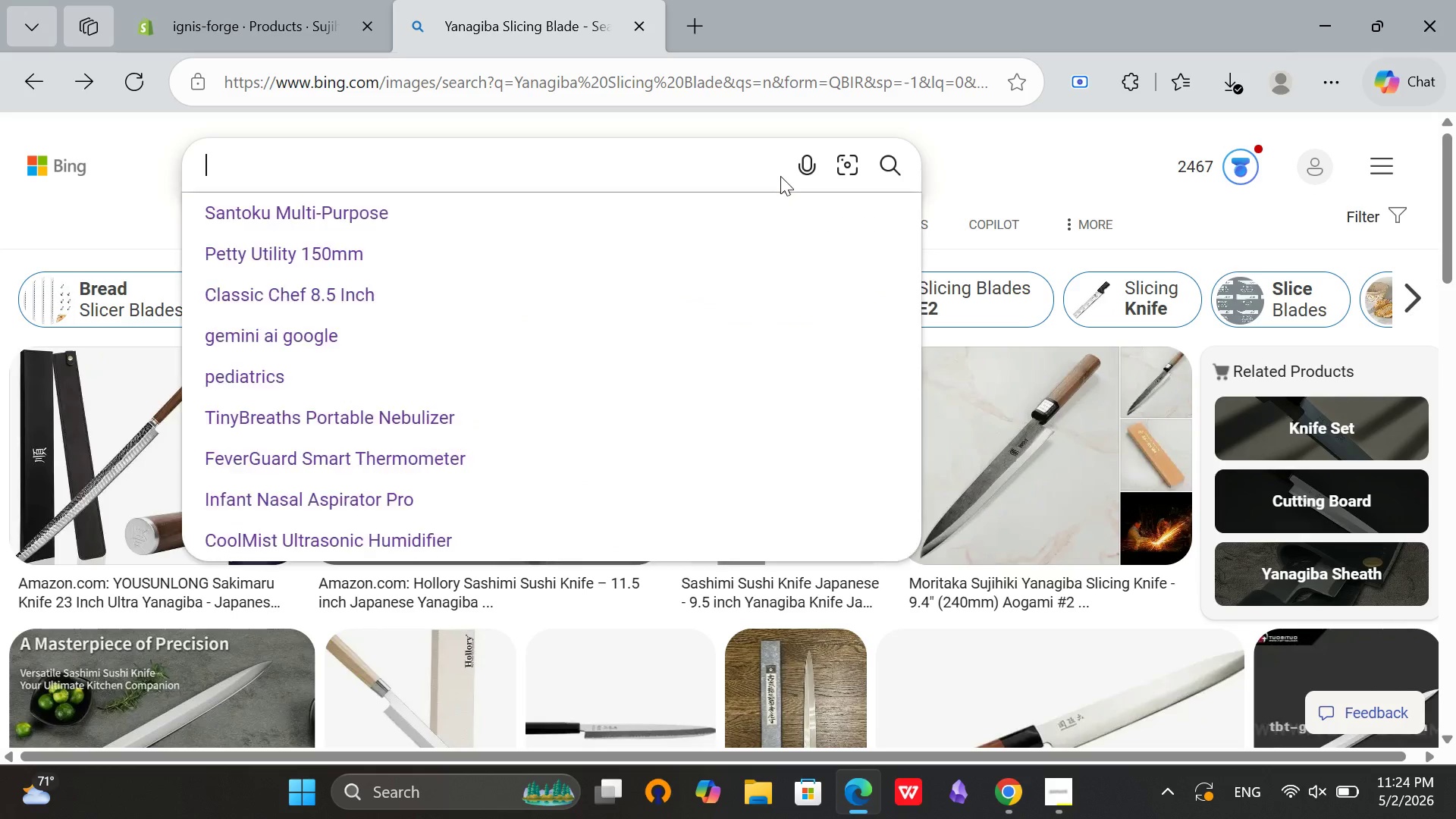 
key(Control+V)
 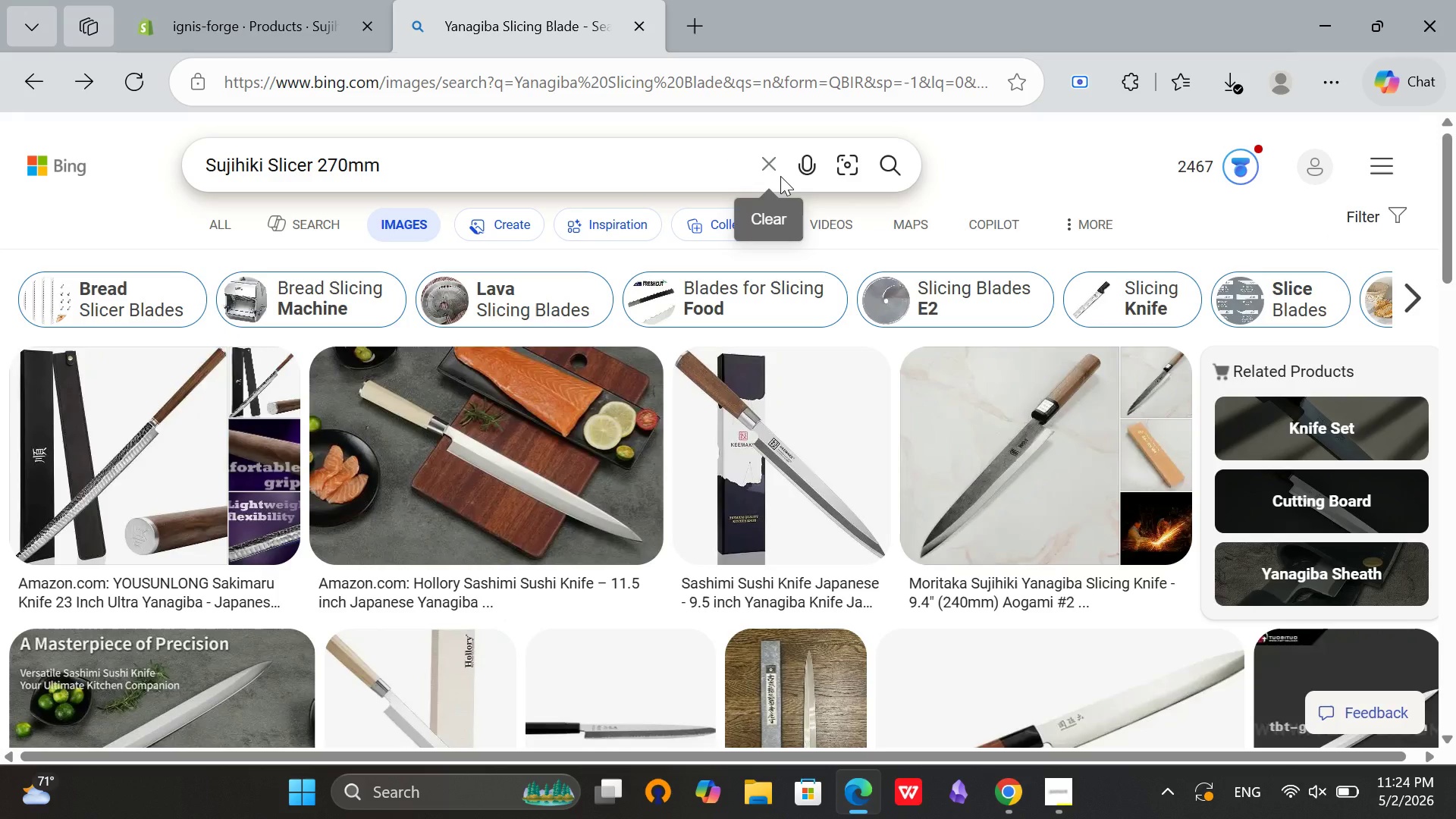 
key(Enter)
 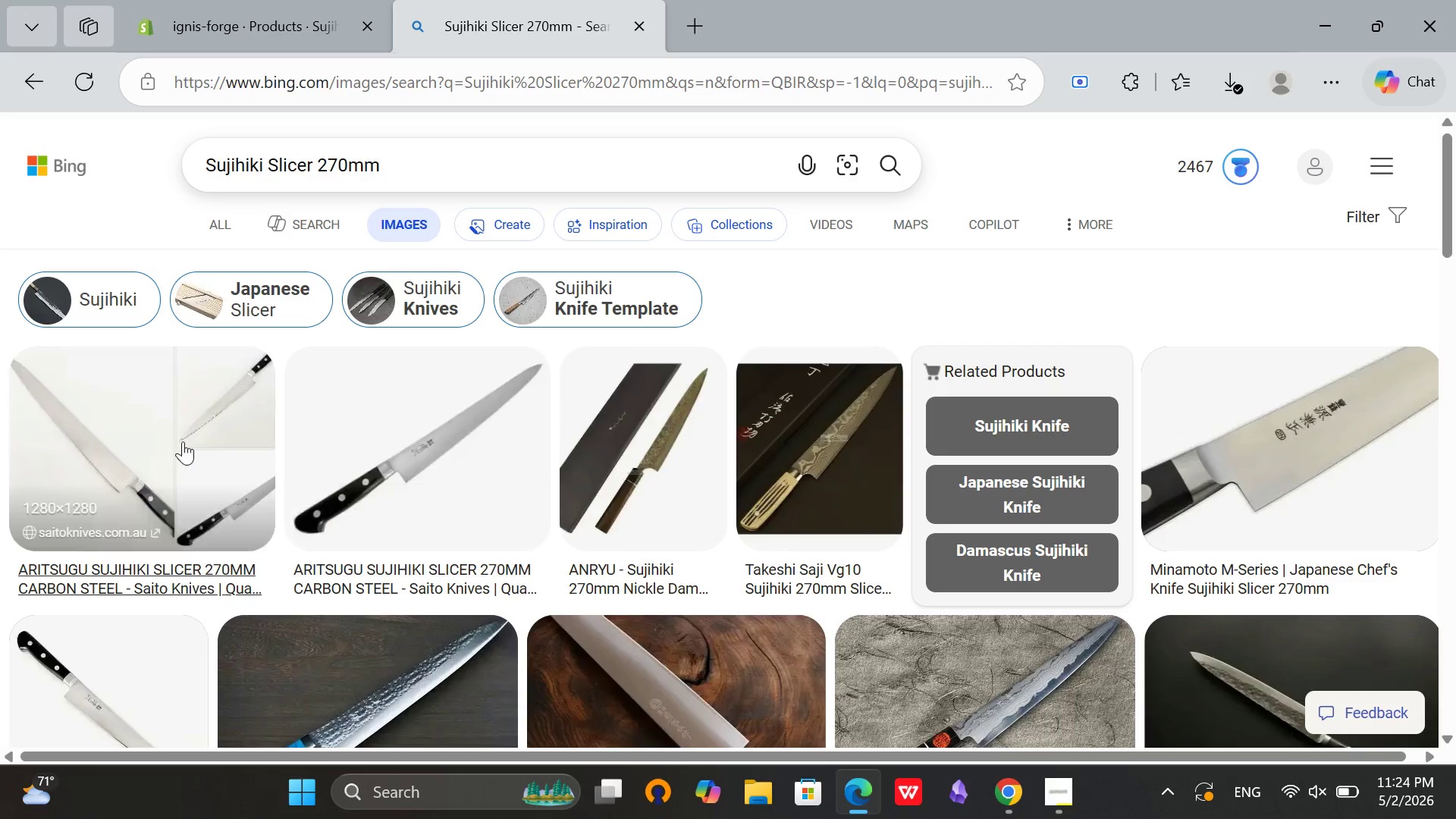 
left_click([830, 408])
 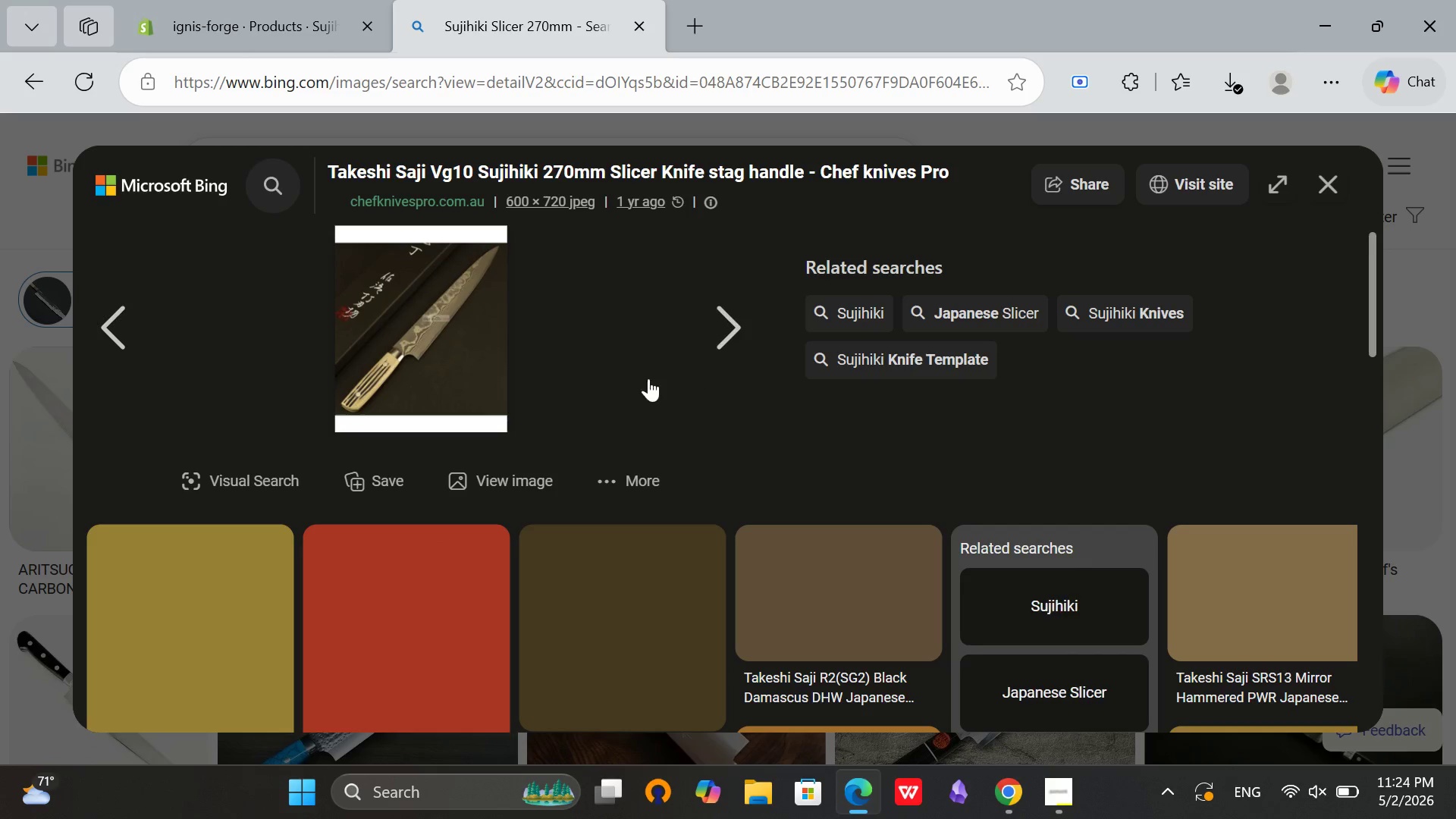 
right_click([432, 268])
 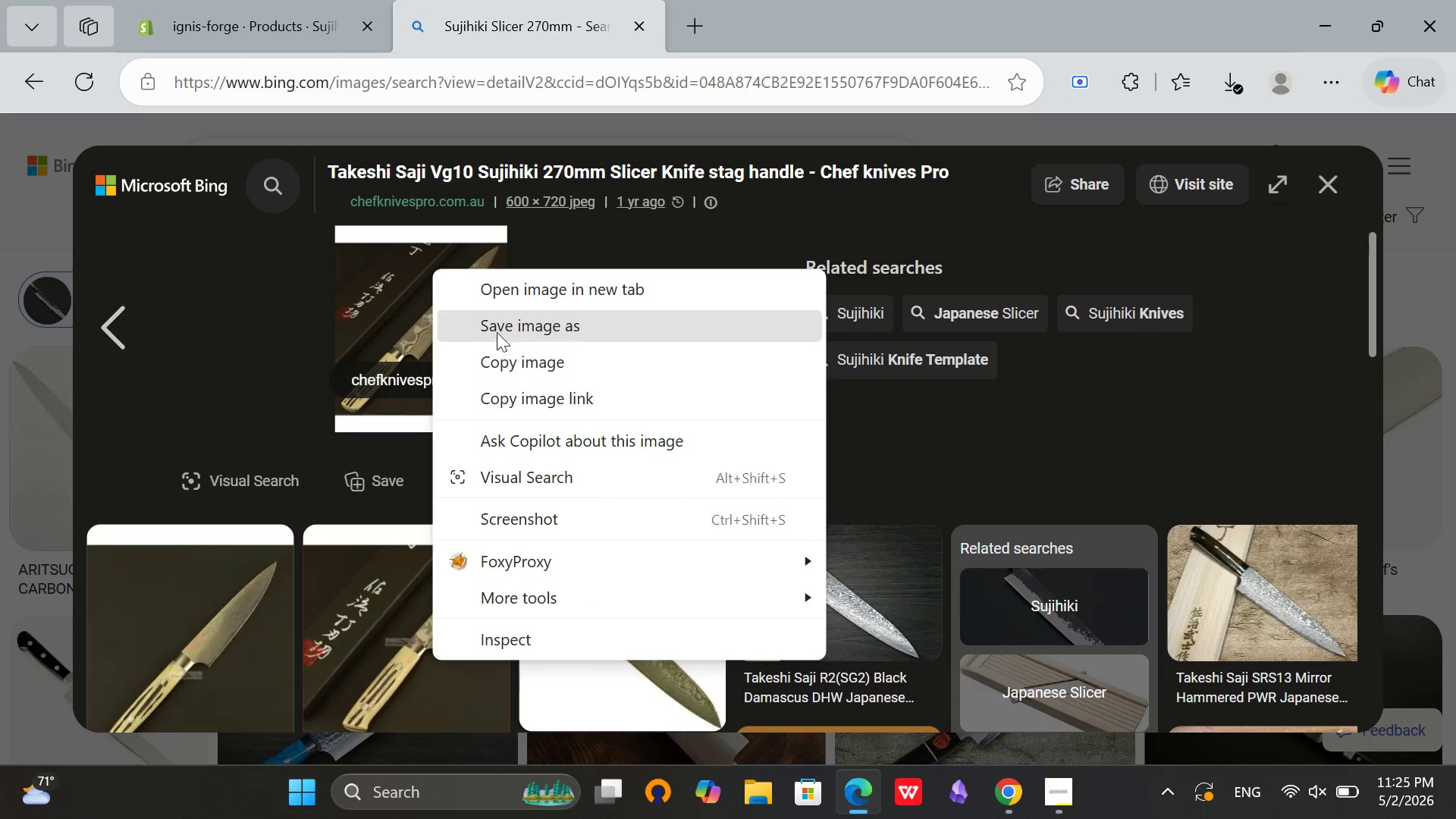 
left_click([497, 330])
 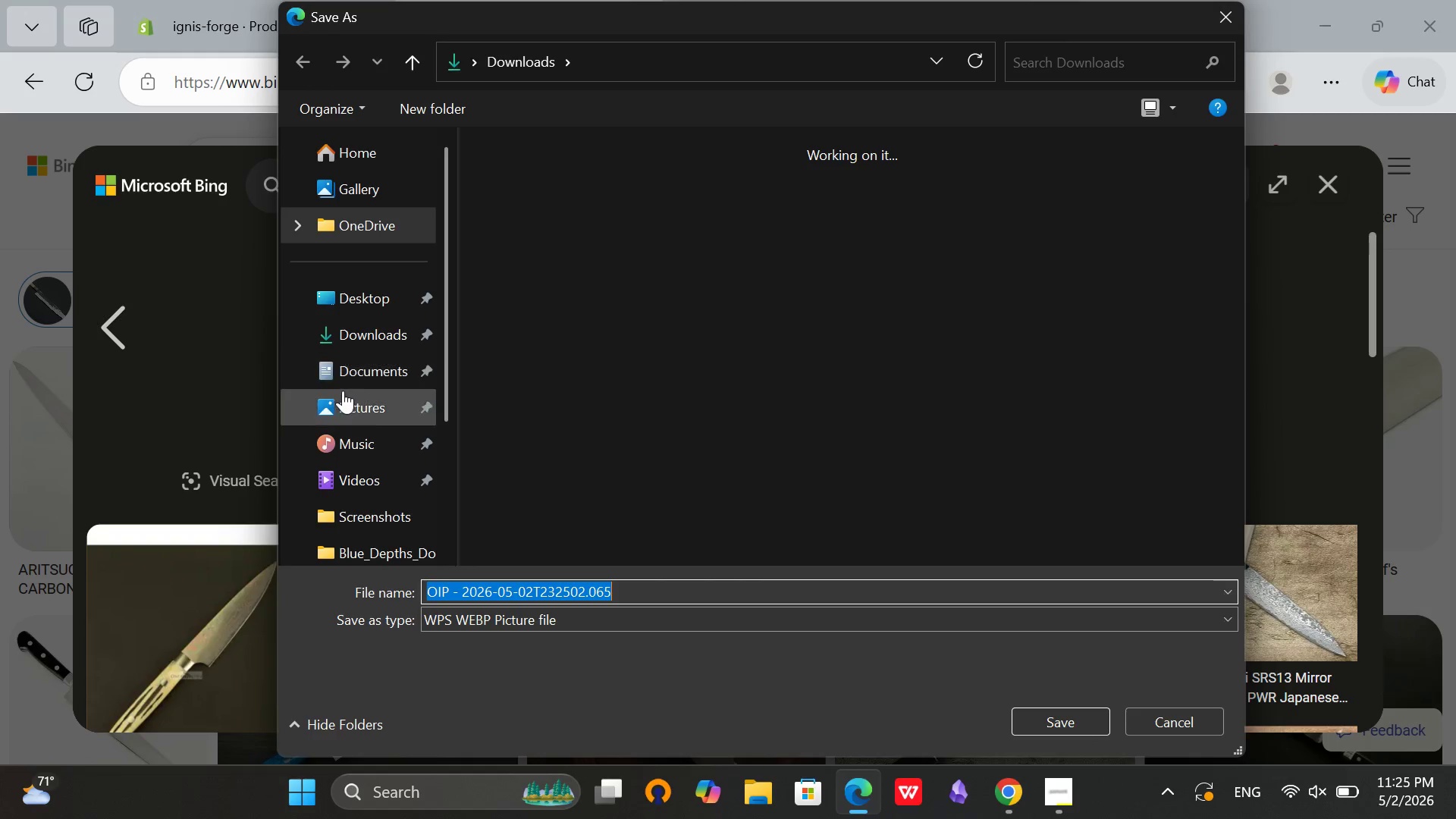 
left_click([362, 325])
 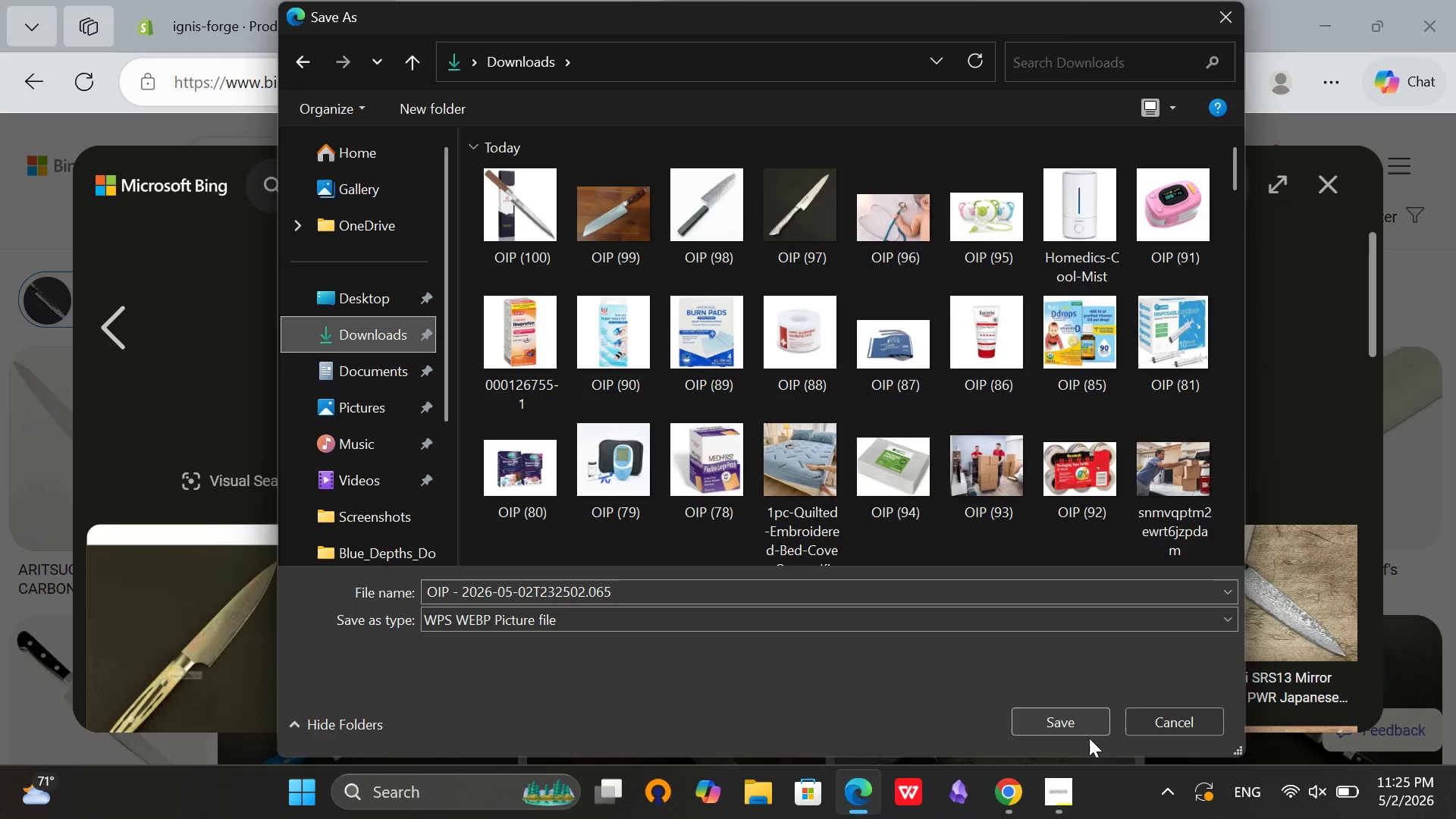 
left_click([1069, 726])
 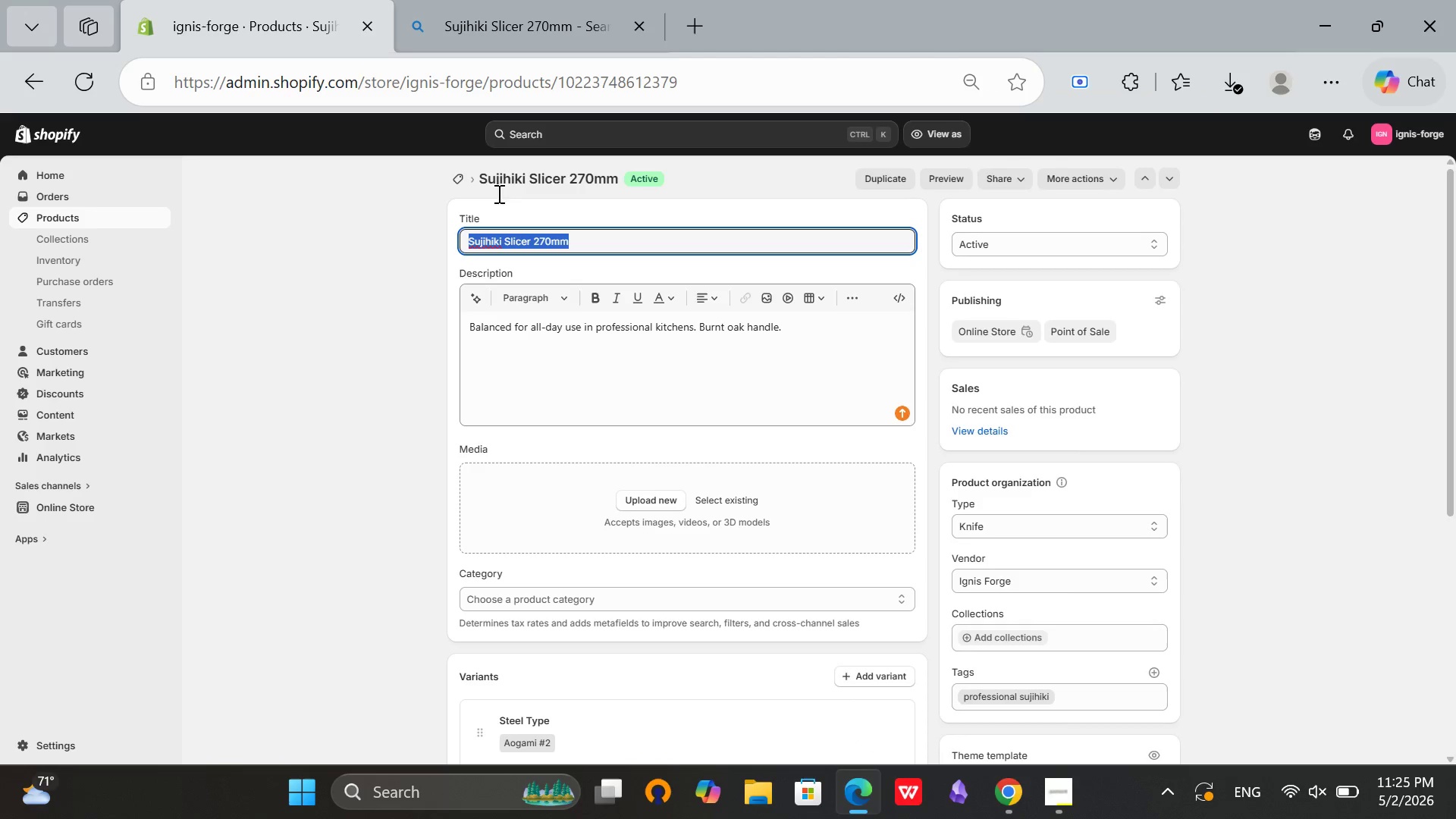 
left_click([637, 501])
 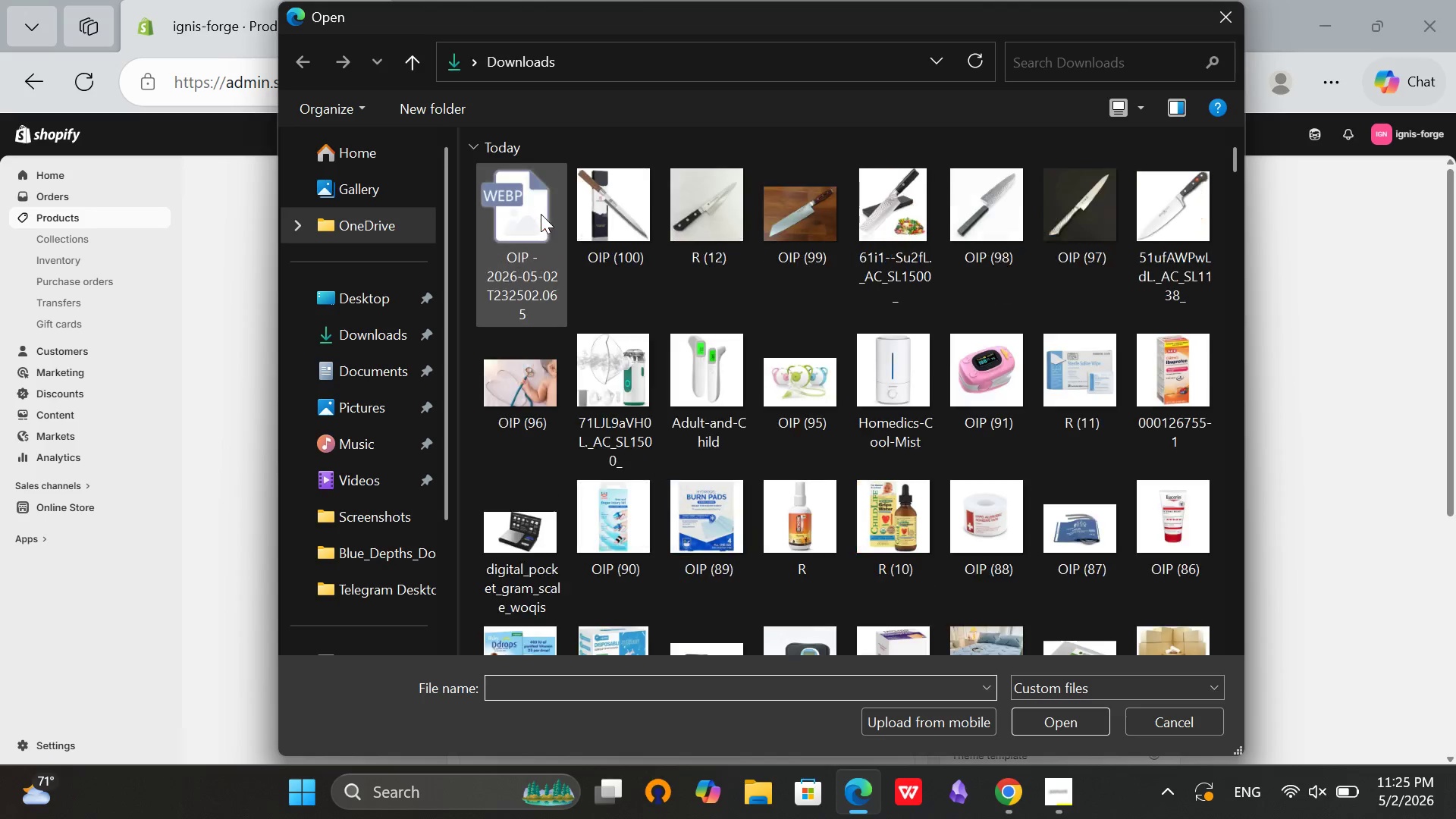 
left_click([535, 221])
 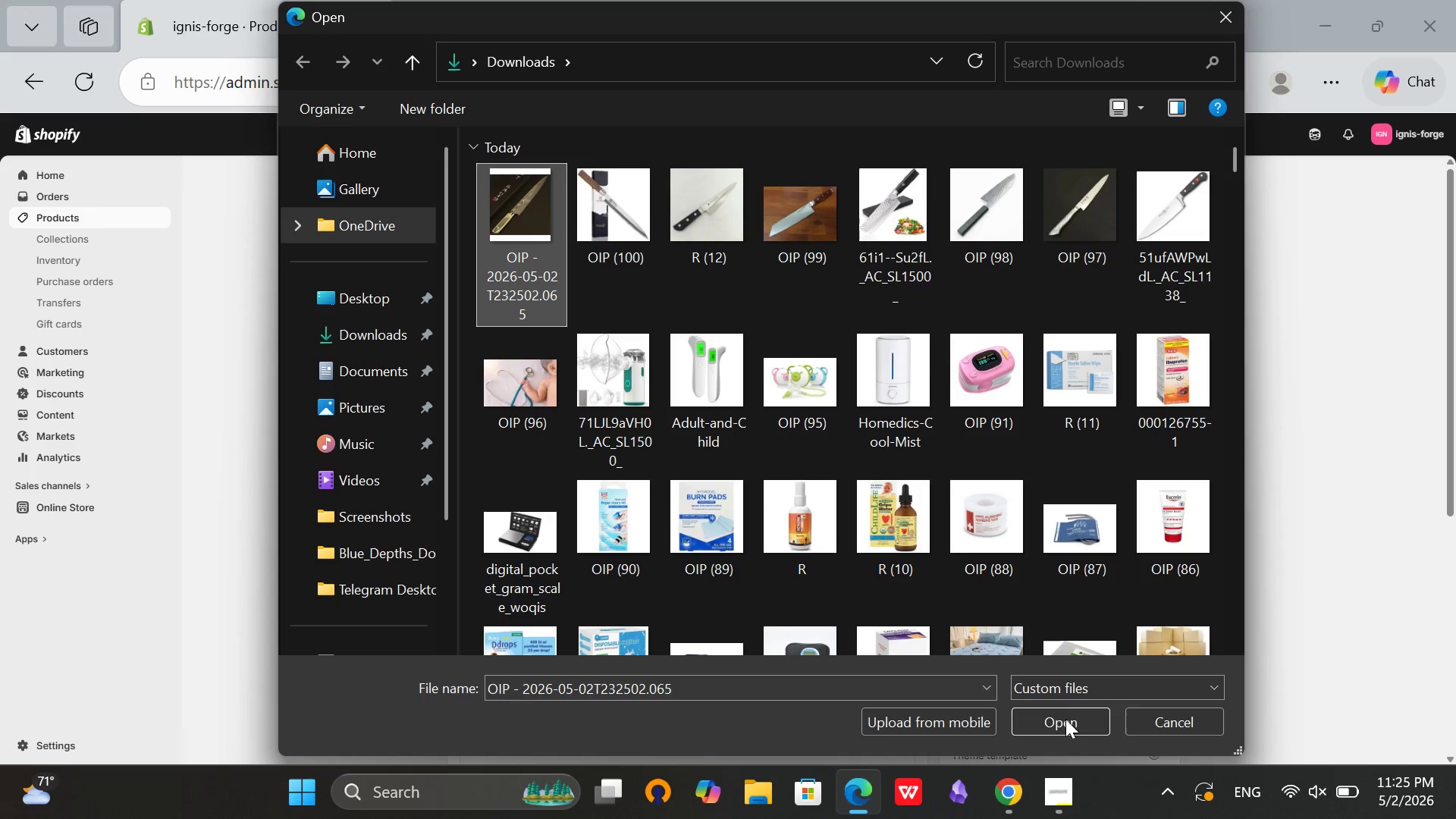 
left_click([1065, 708])
 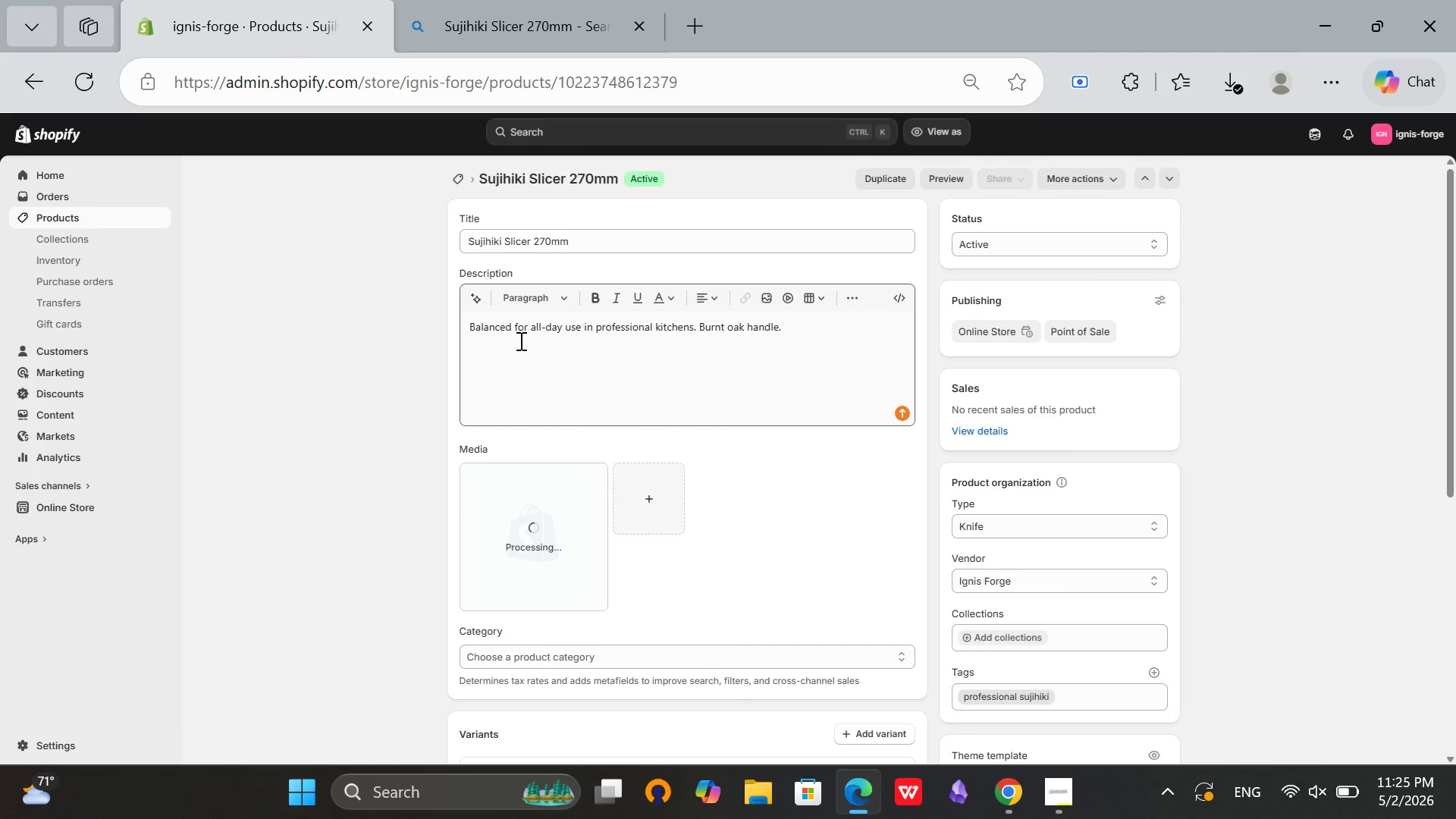 
left_click([472, 331])
 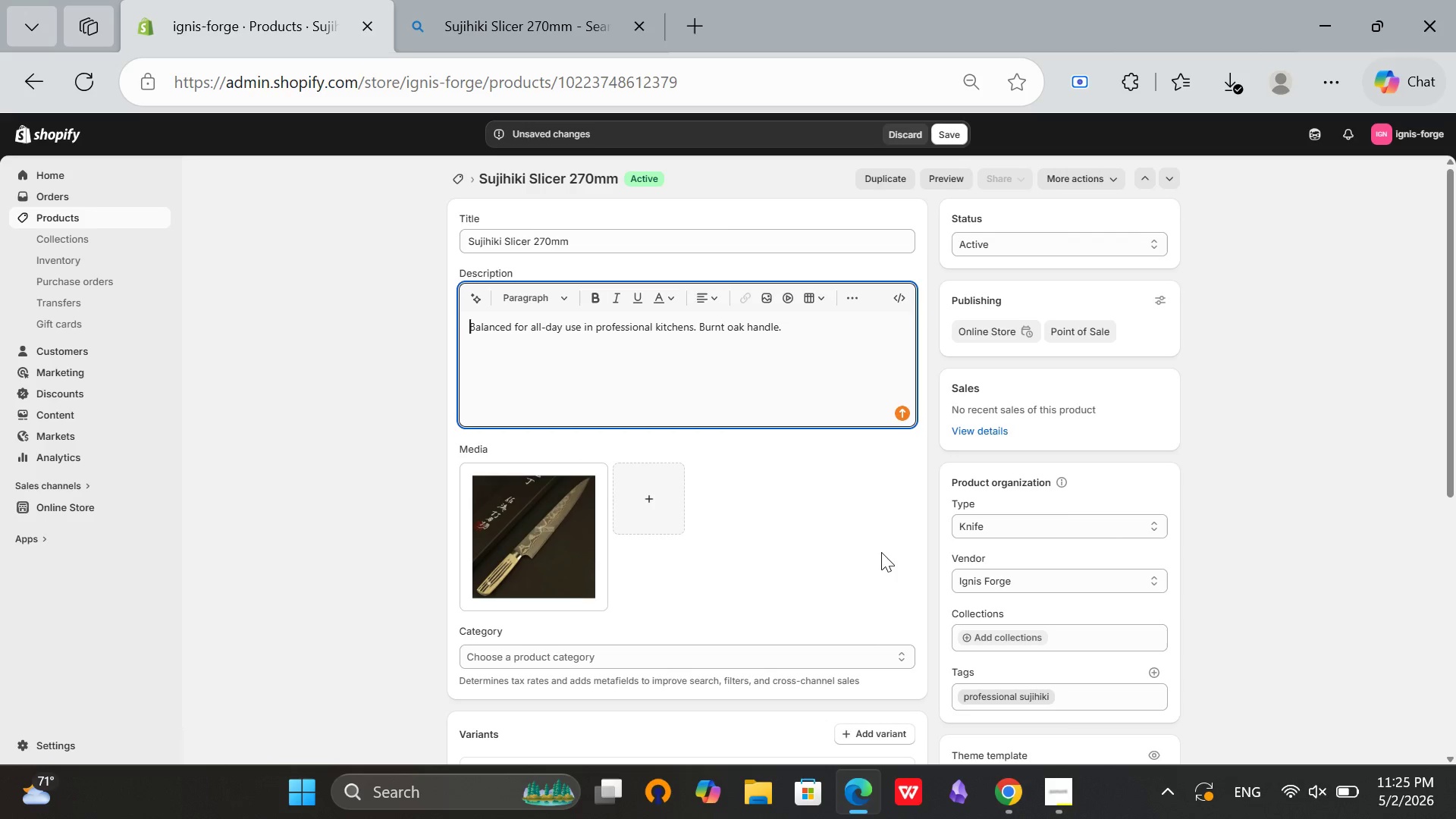 
type(Designed for slicing proteins in single strokes, )
key(Backspace)
key(Backspace)
type(. The lng blade minimizes tearing and preserves texture. )
 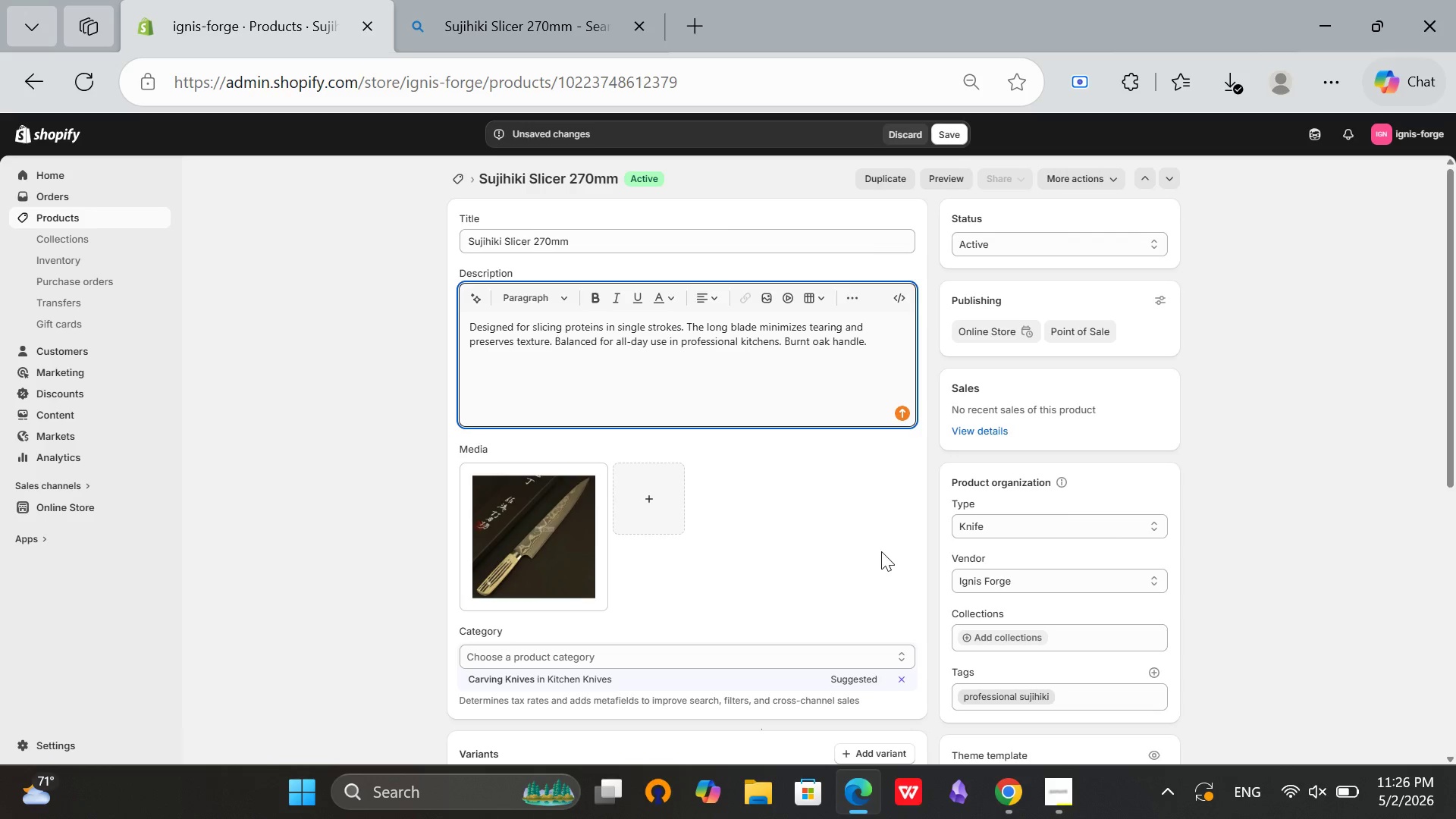 
wait(30.2)
 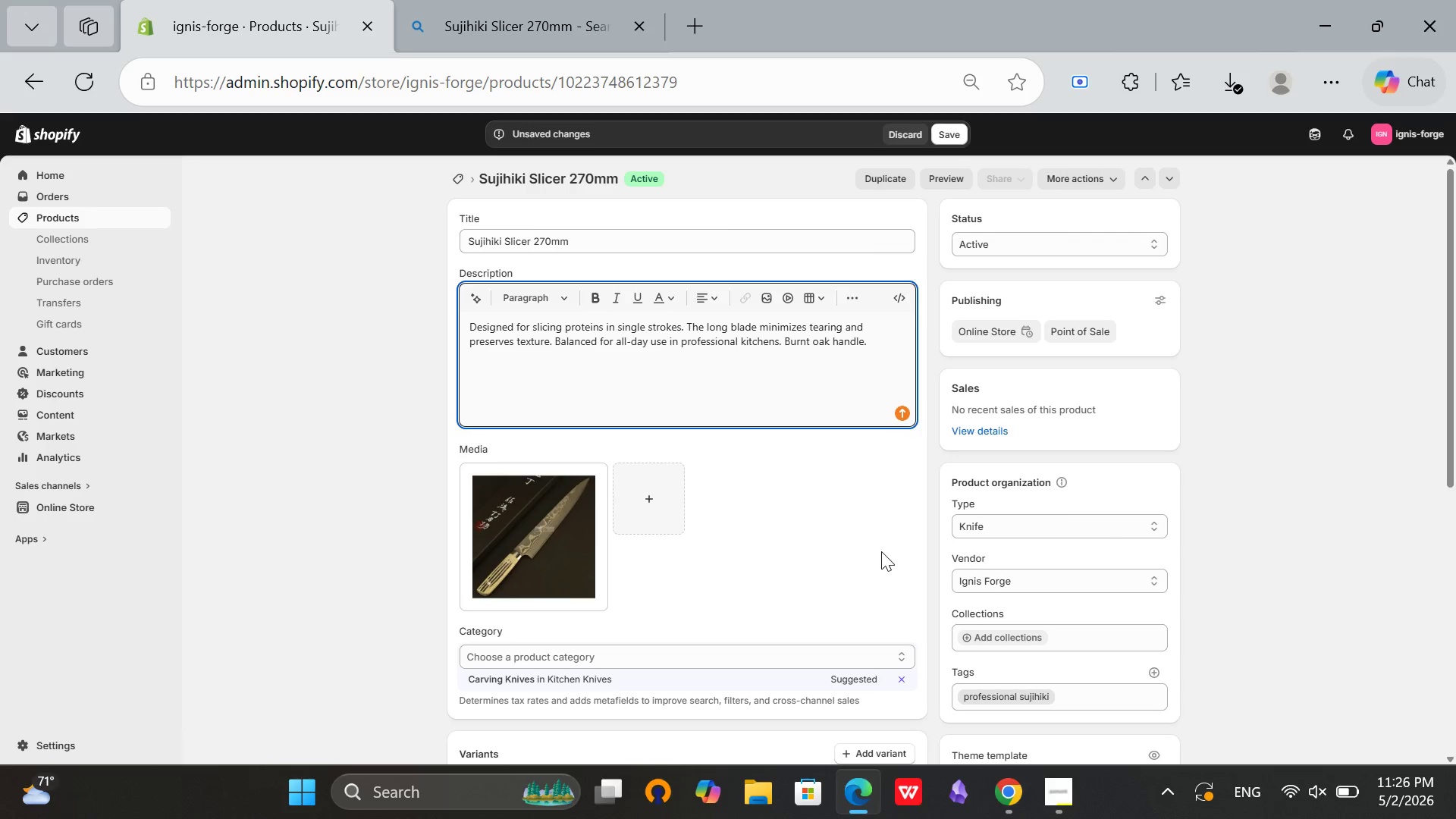 
left_click([534, 579])
 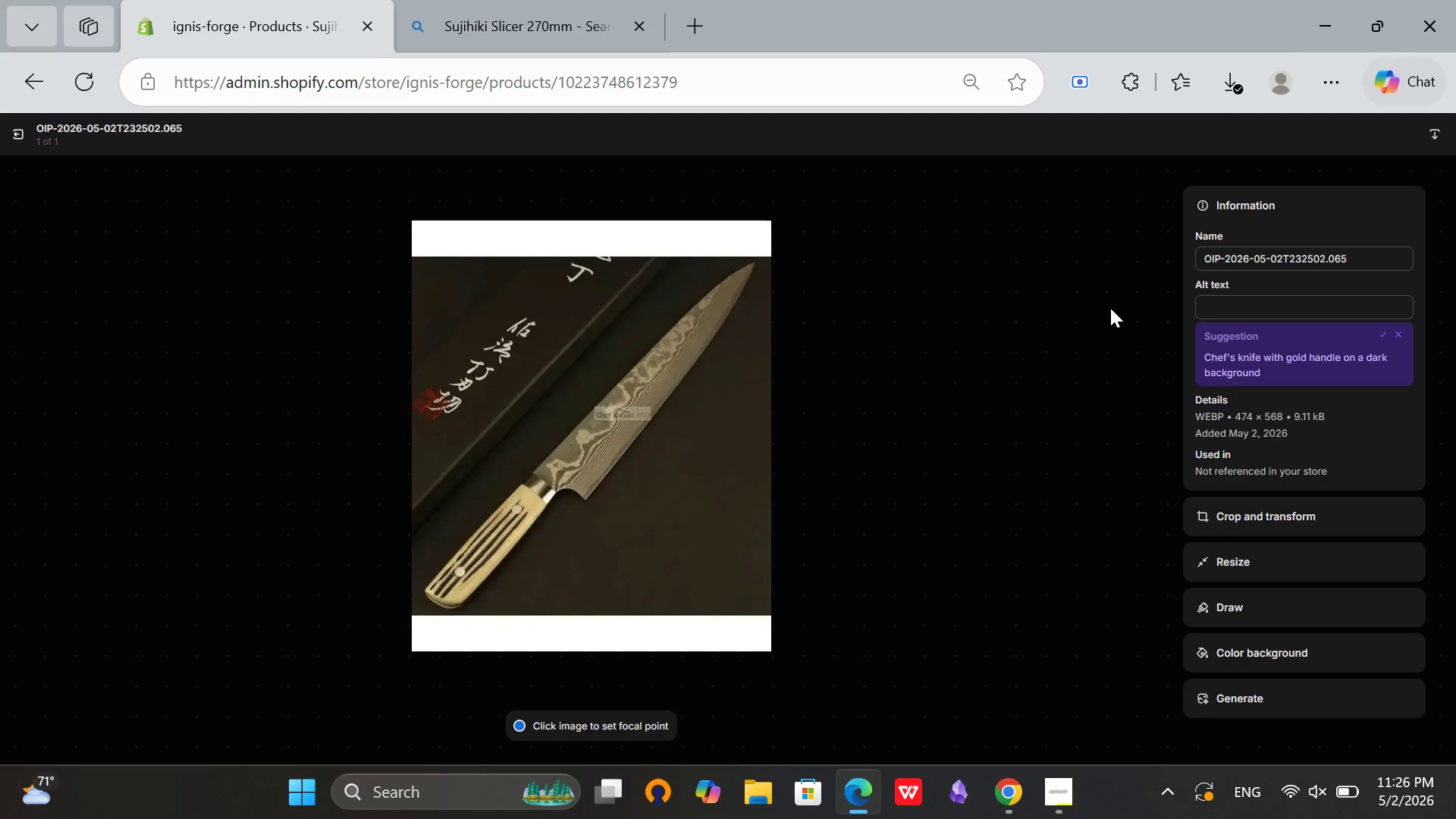 
left_click([1382, 328])
 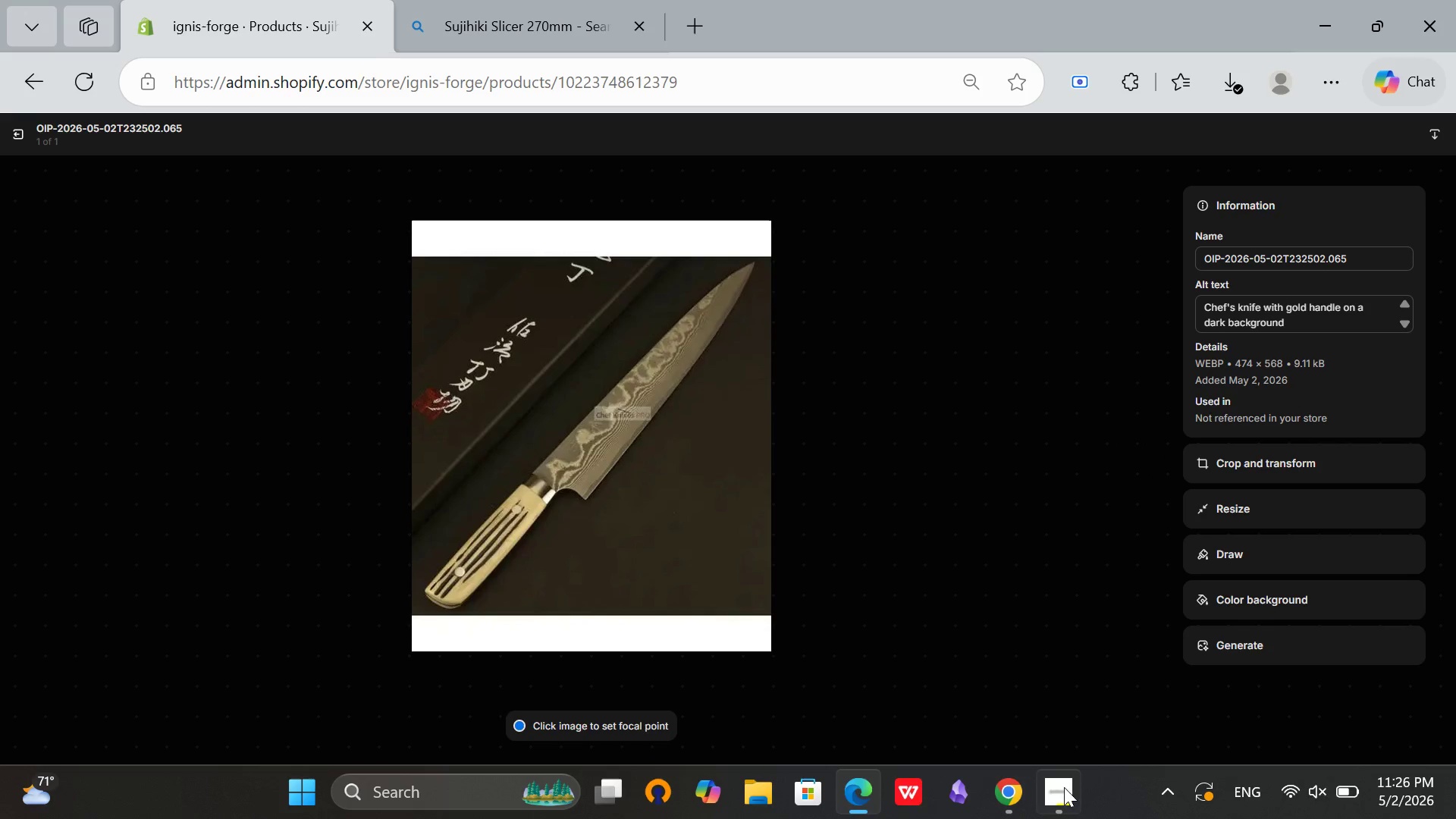 
left_click([1062, 789])